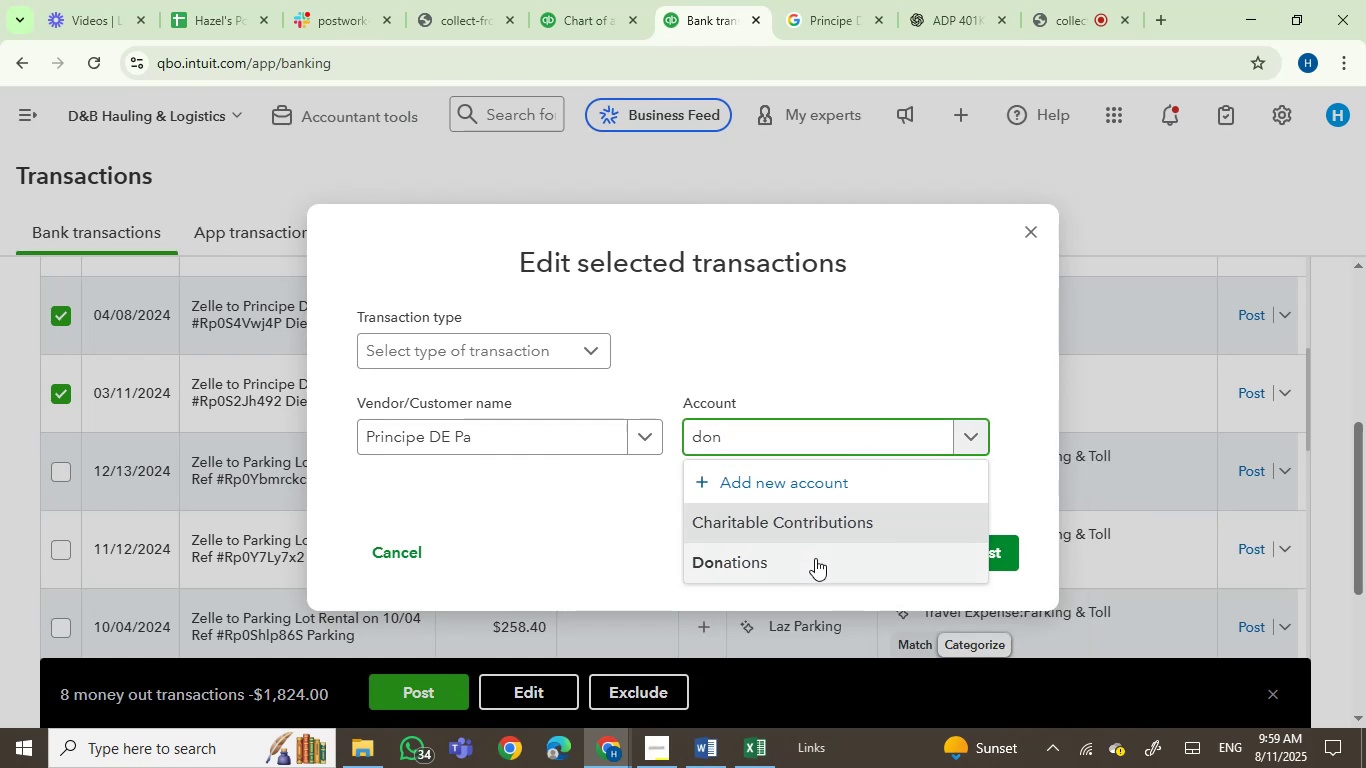 
left_click([801, 565])
 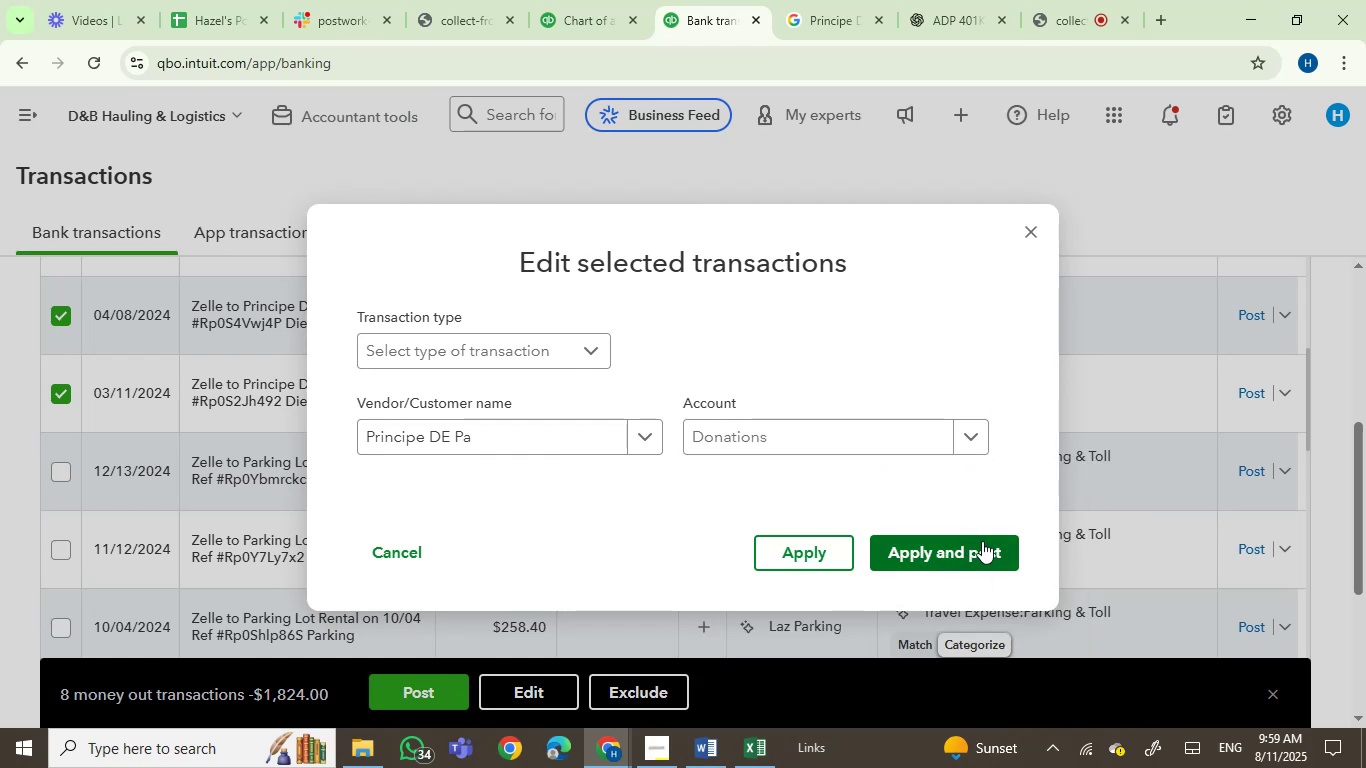 
left_click([982, 541])
 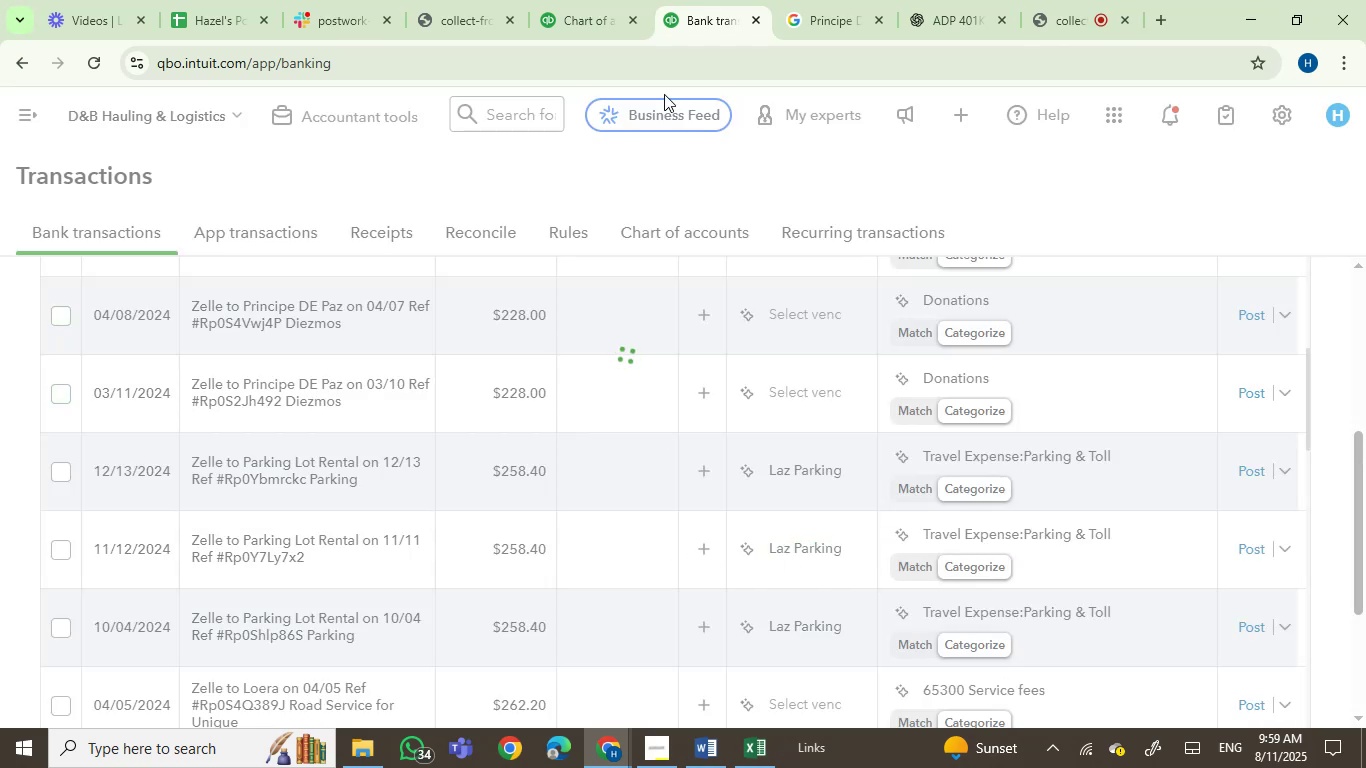 
left_click([593, 0])
 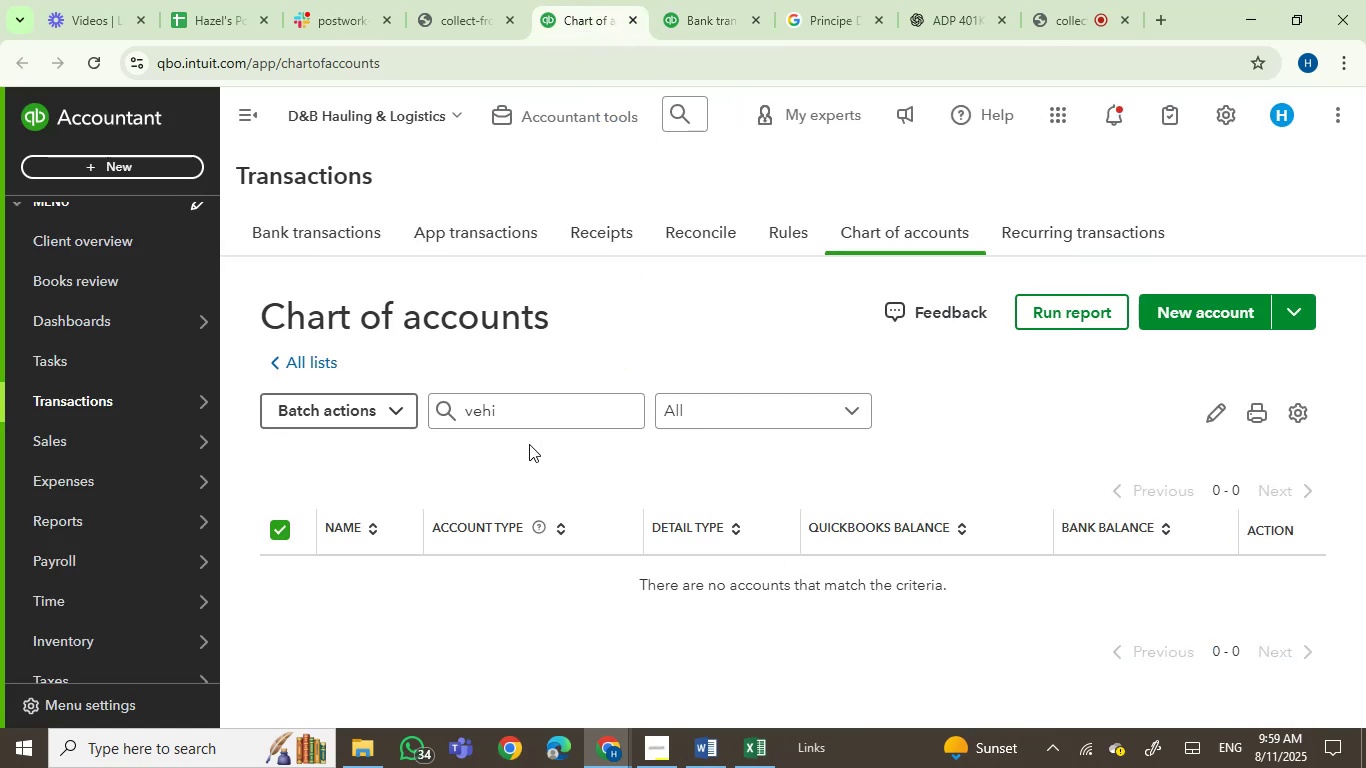 
left_click_drag(start_coordinate=[523, 414], to_coordinate=[270, 400])
 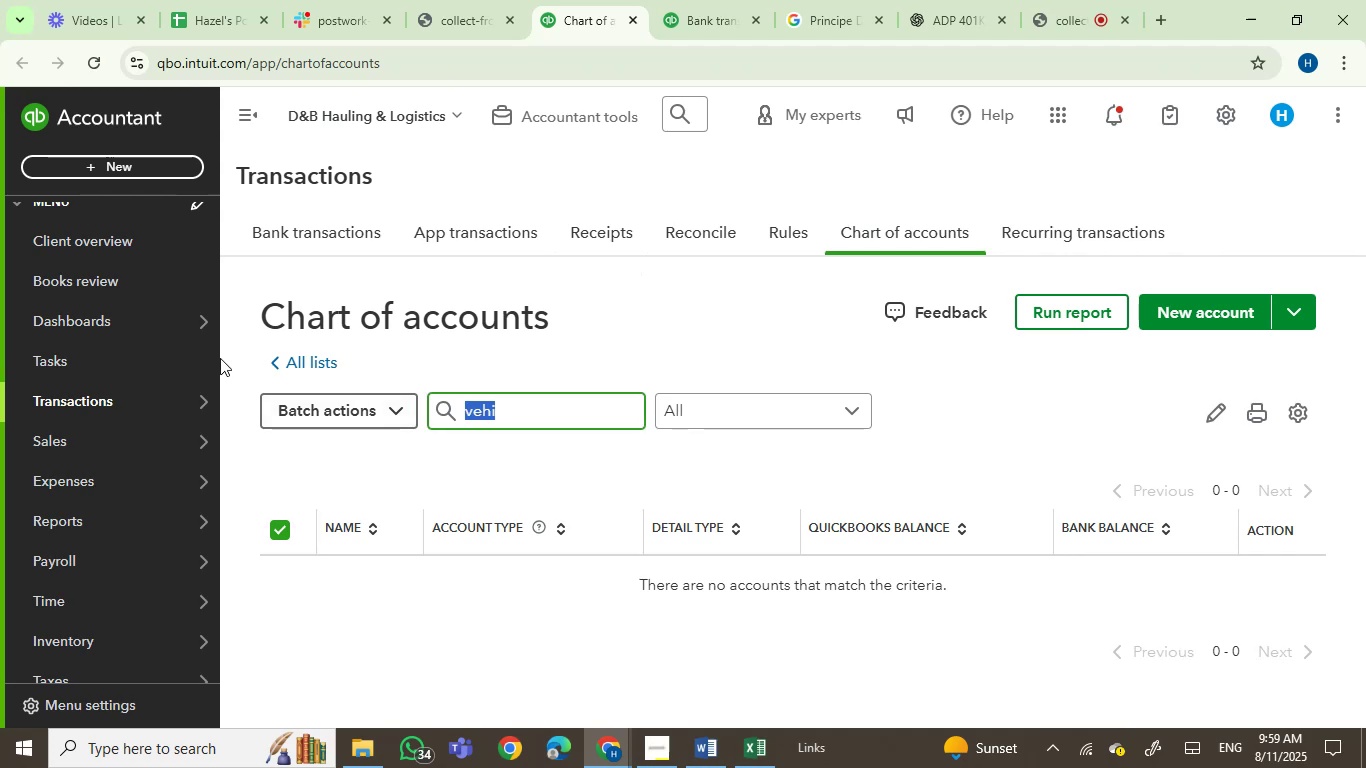 
type(park)
 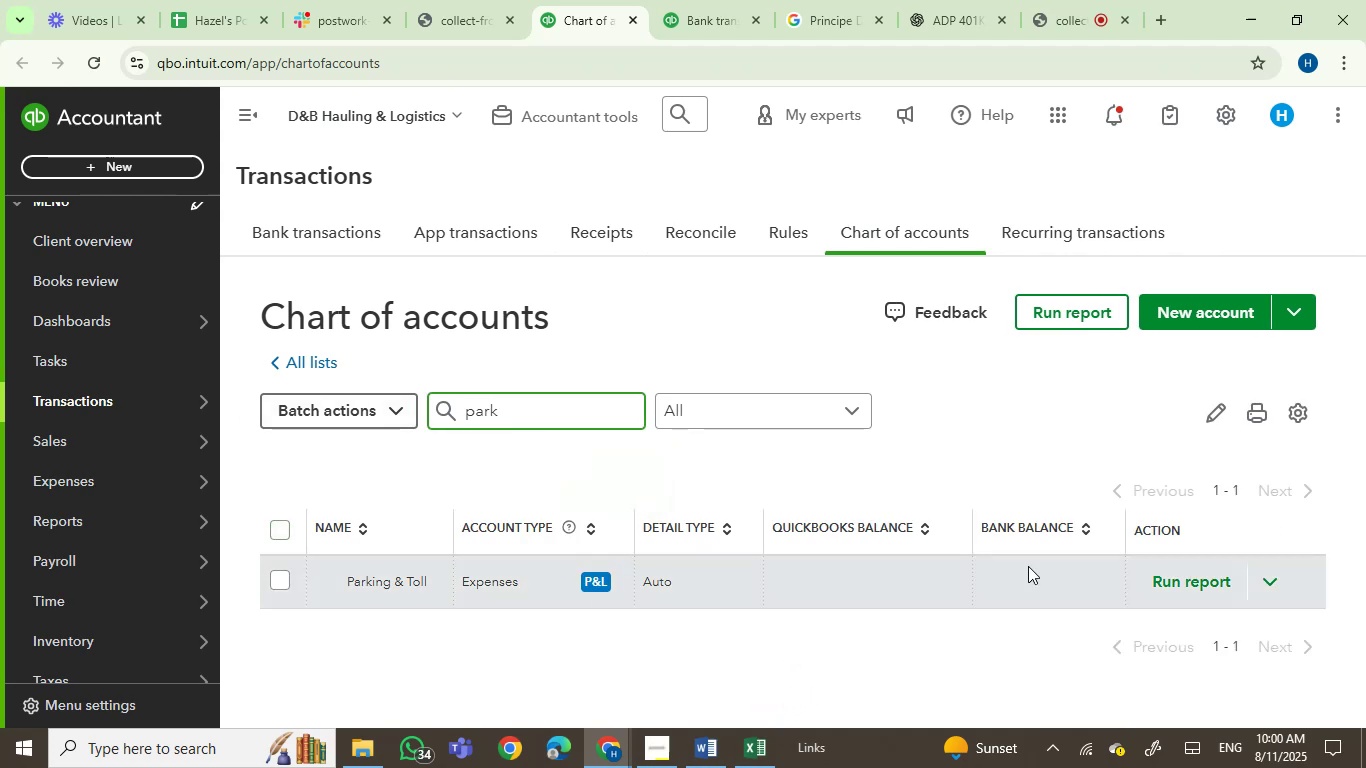 
left_click([1271, 582])
 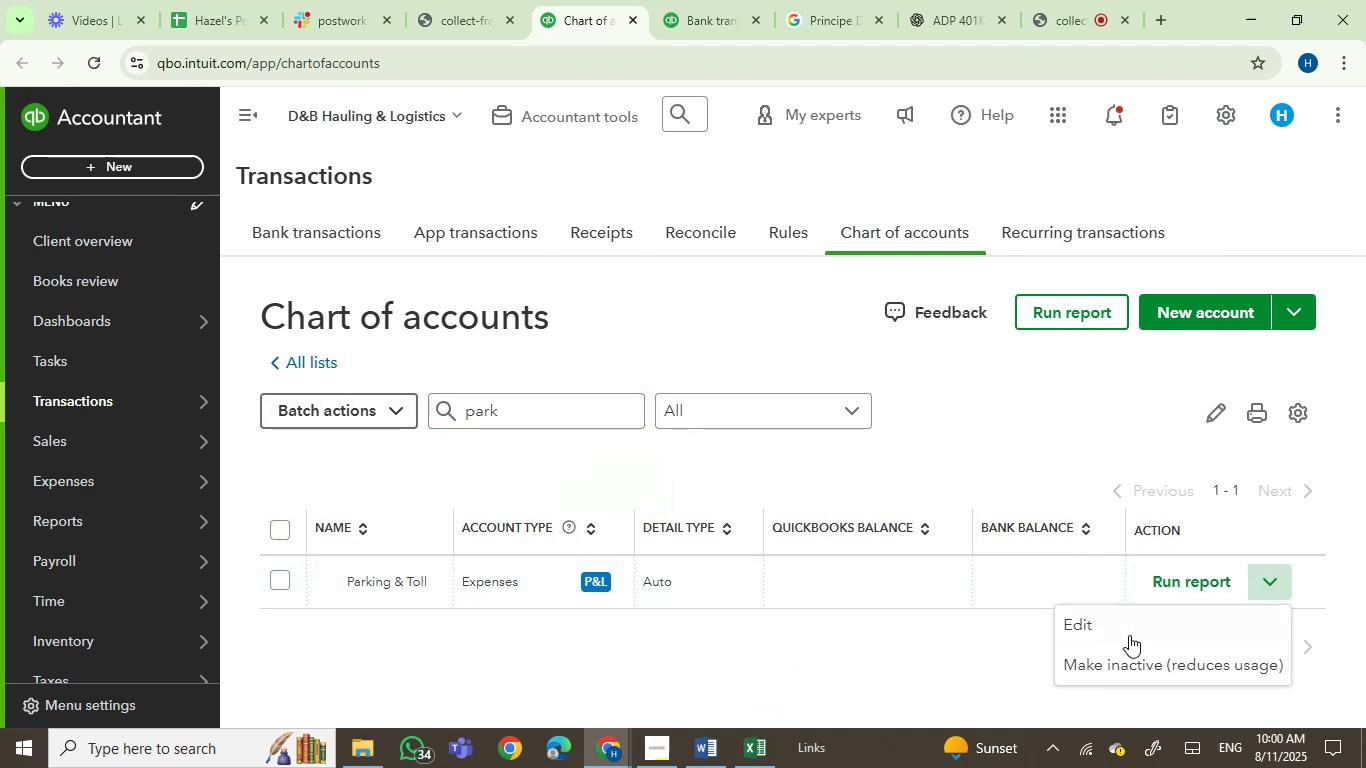 
left_click([1129, 634])
 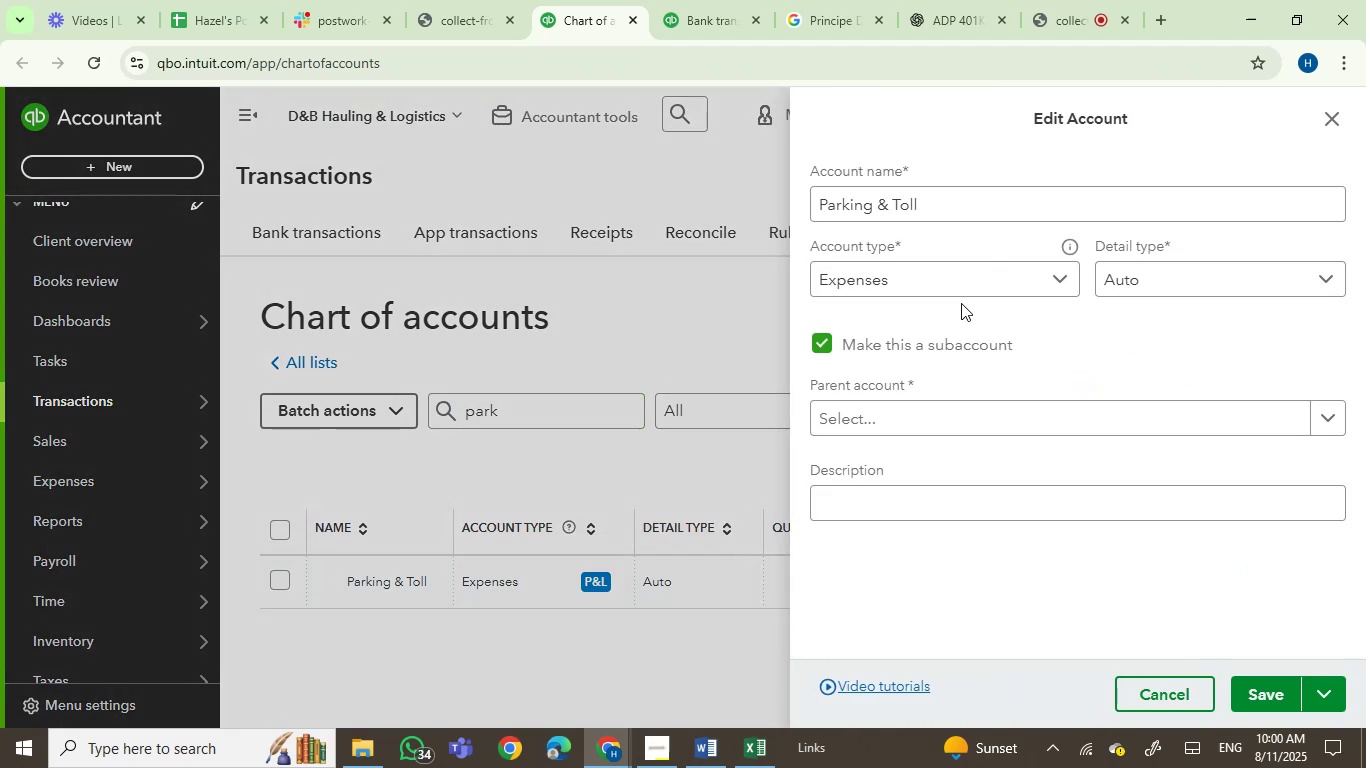 
left_click([945, 281])
 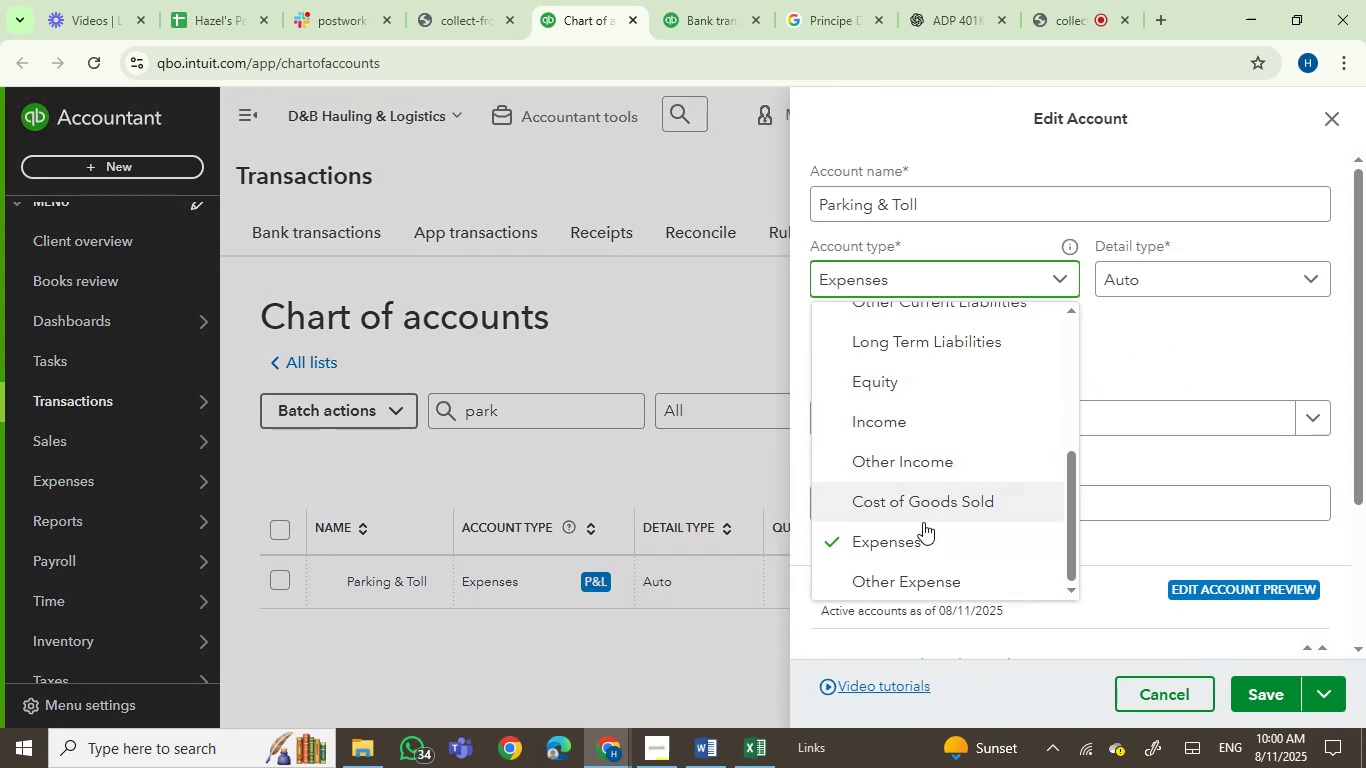 
left_click([939, 498])
 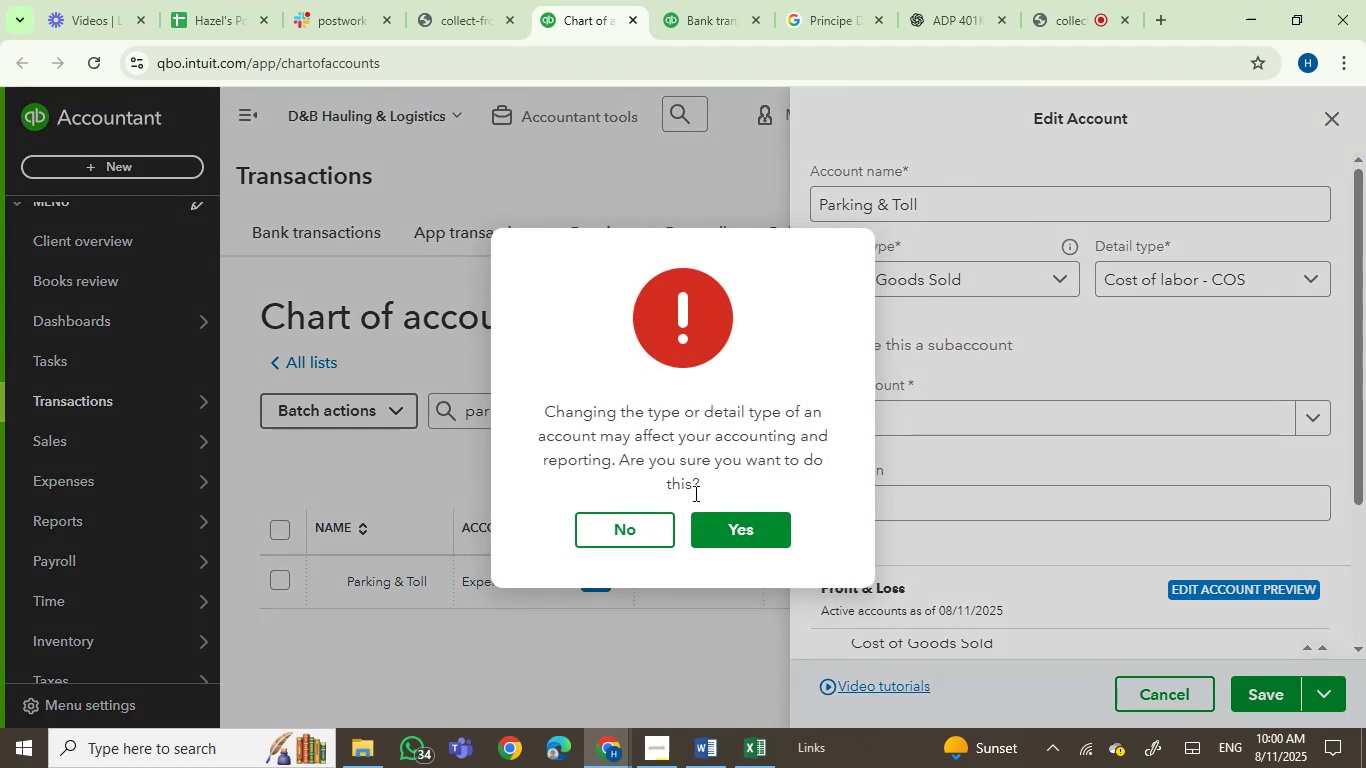 
left_click([719, 538])
 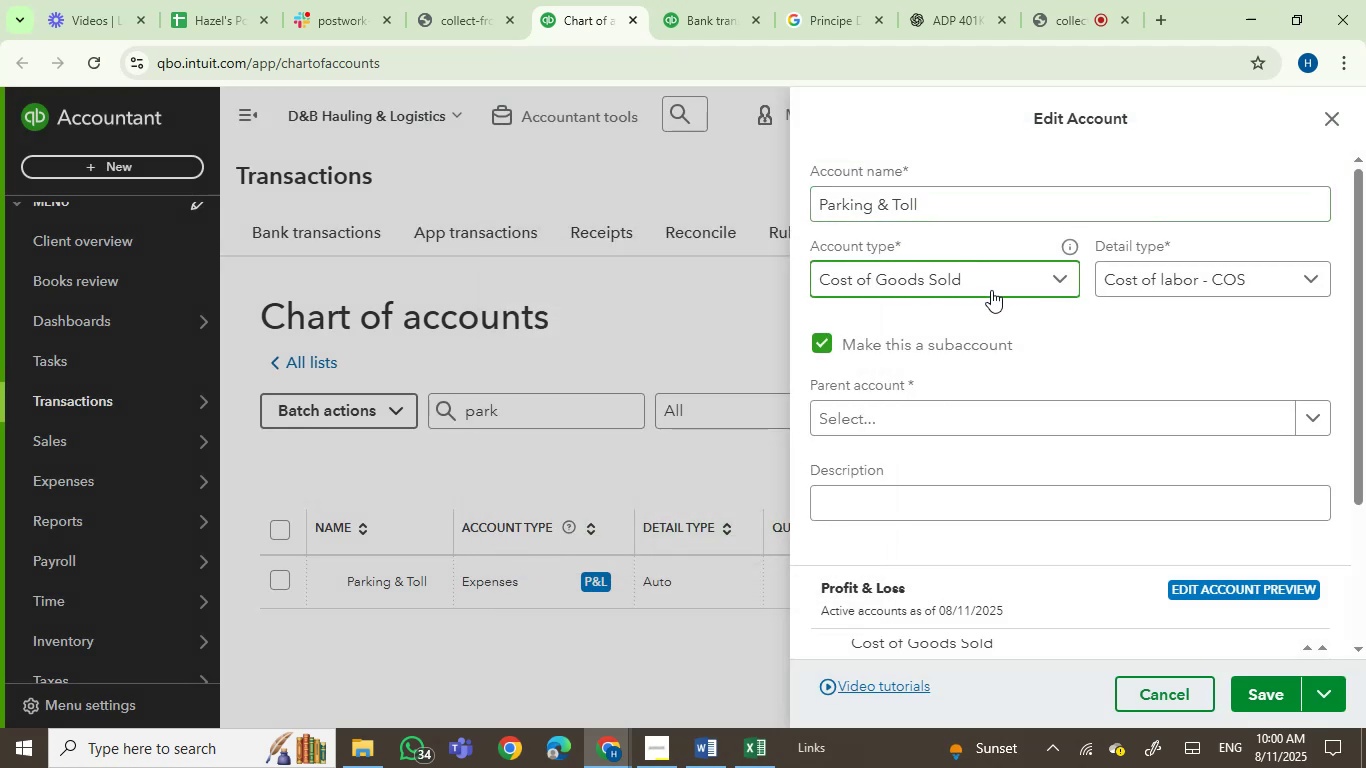 
left_click([1153, 282])
 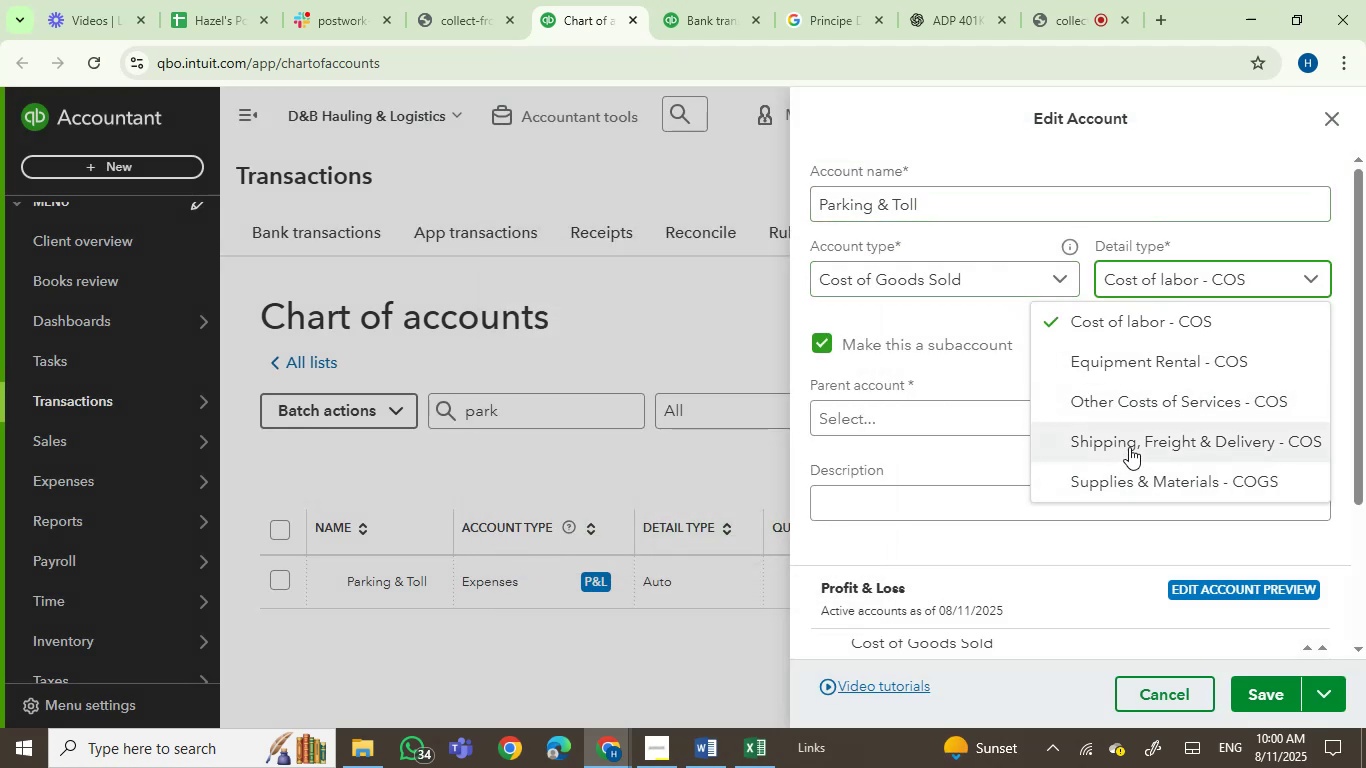 
wait(7.38)
 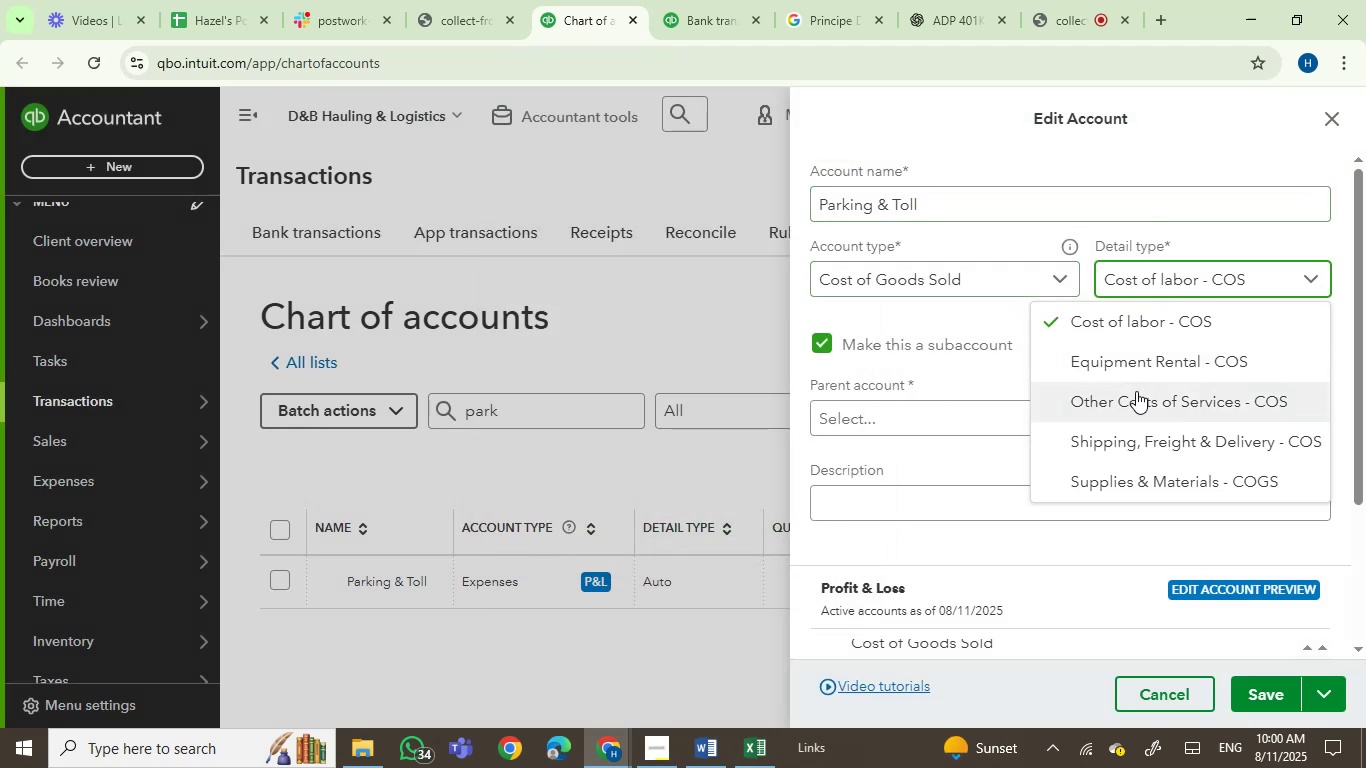 
left_click([1132, 410])
 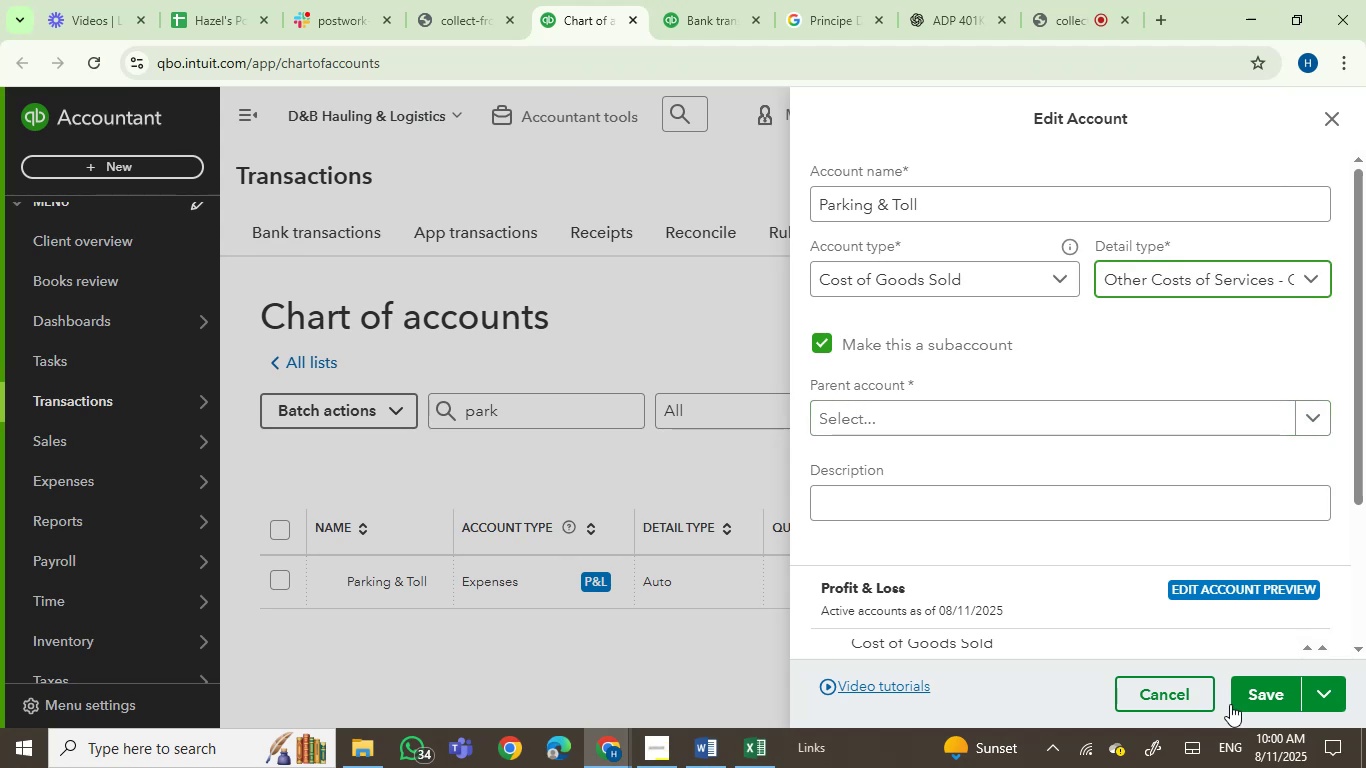 
left_click([1251, 696])
 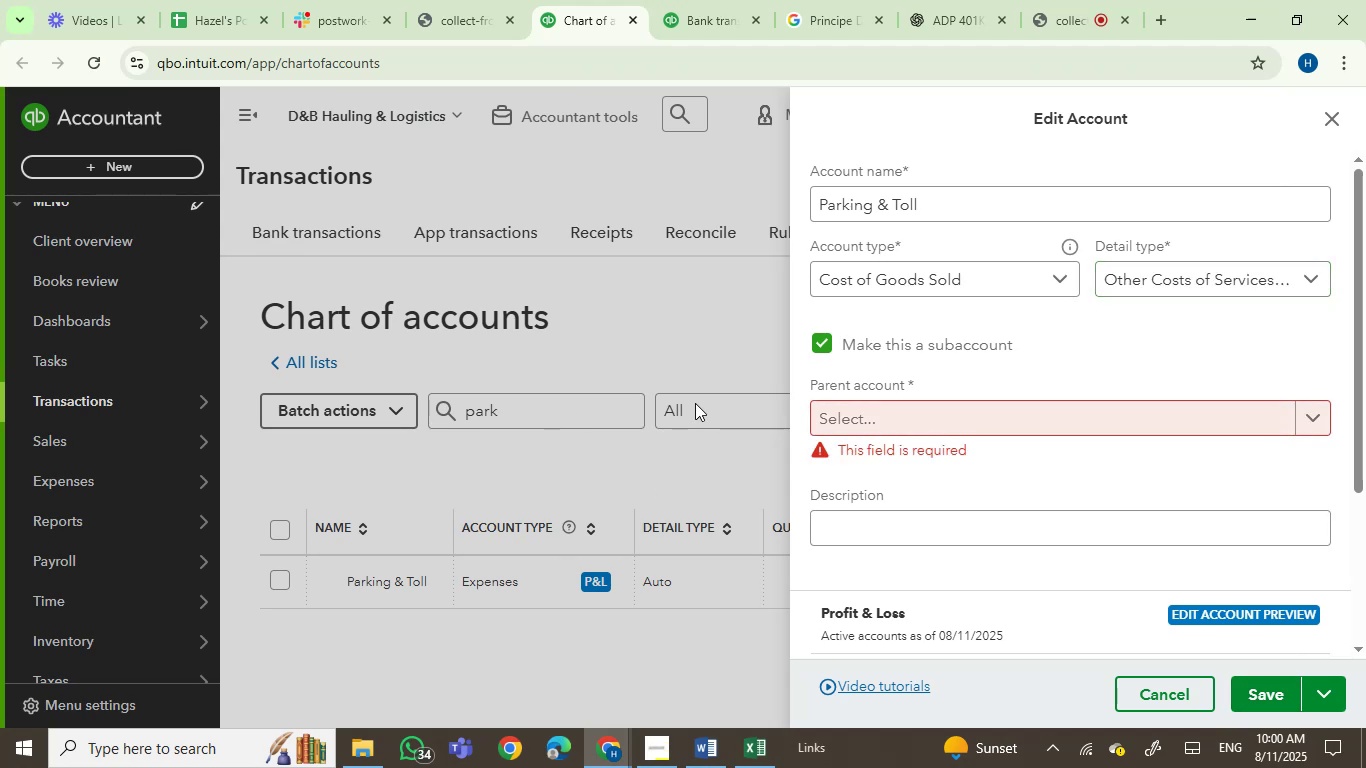 
left_click([910, 421])
 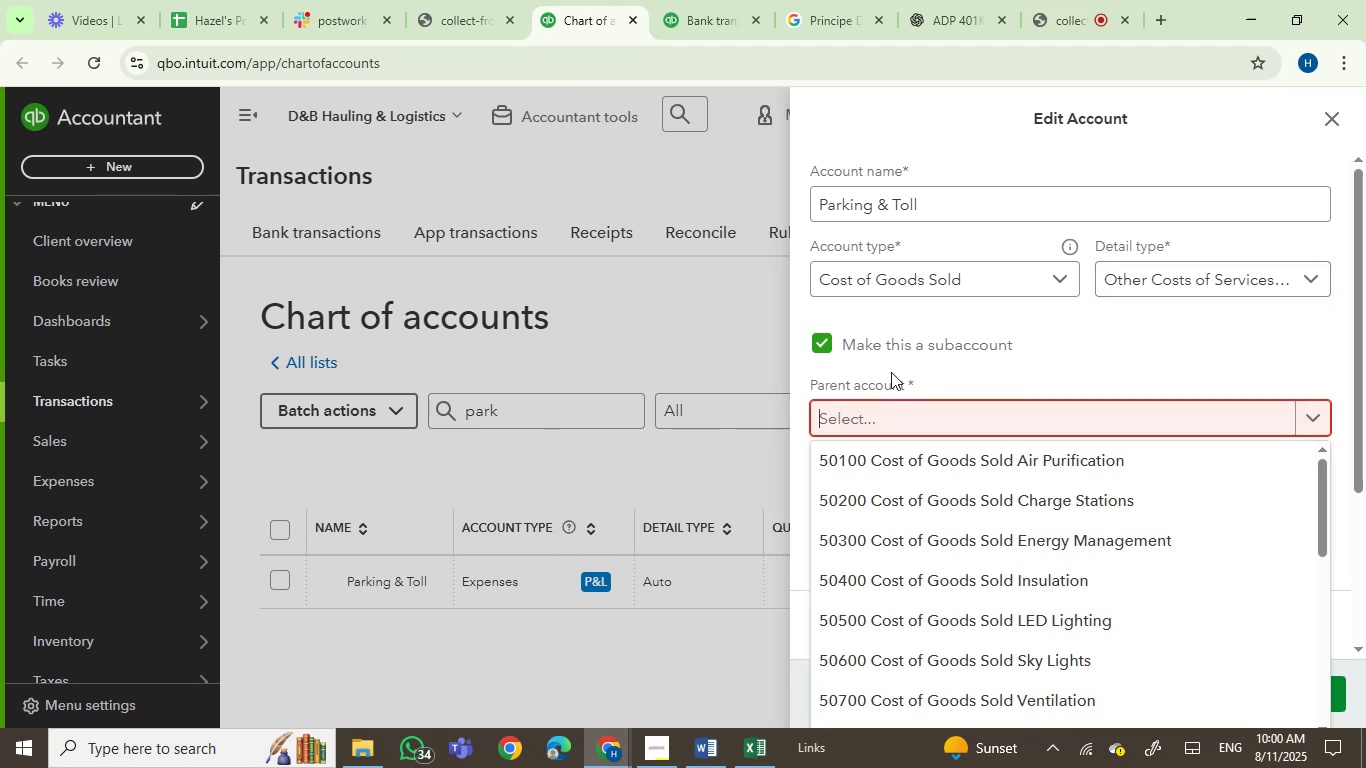 
left_click([826, 341])
 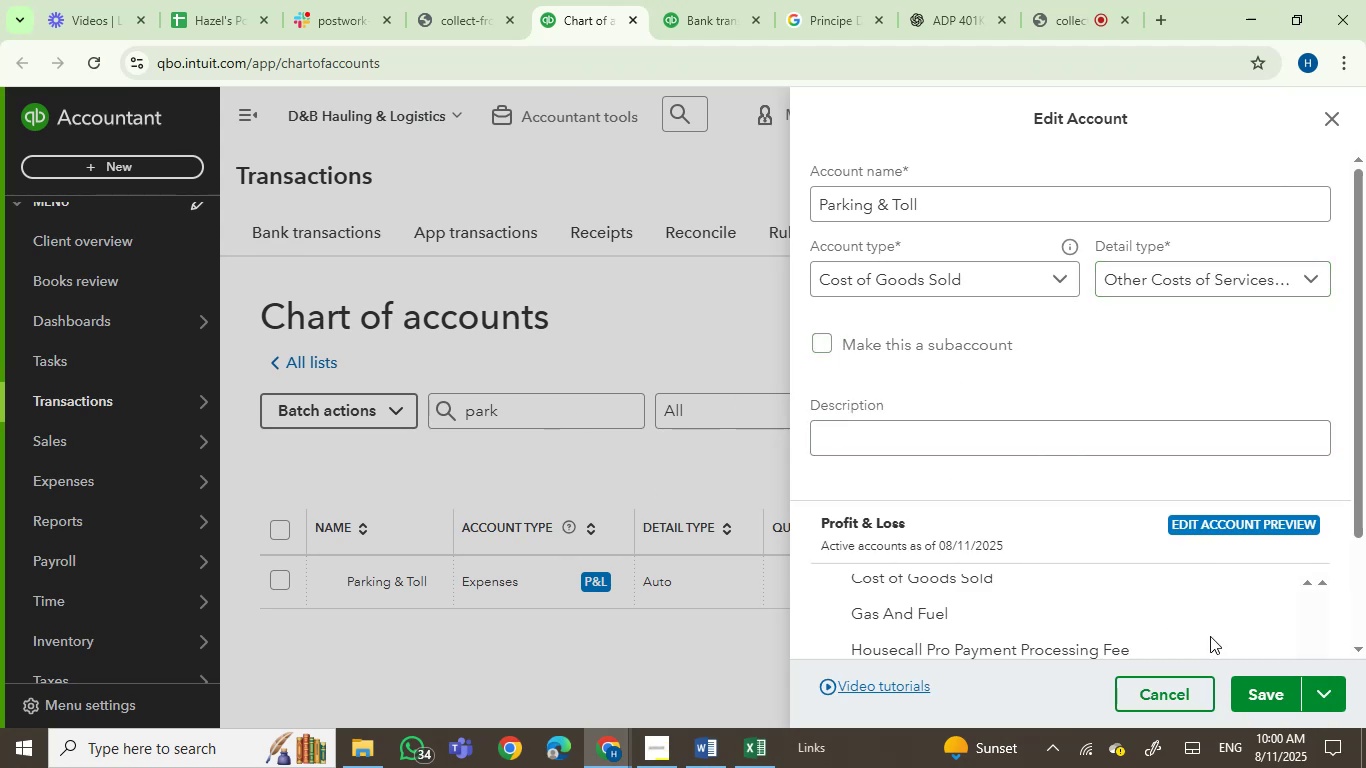 
left_click([1265, 708])
 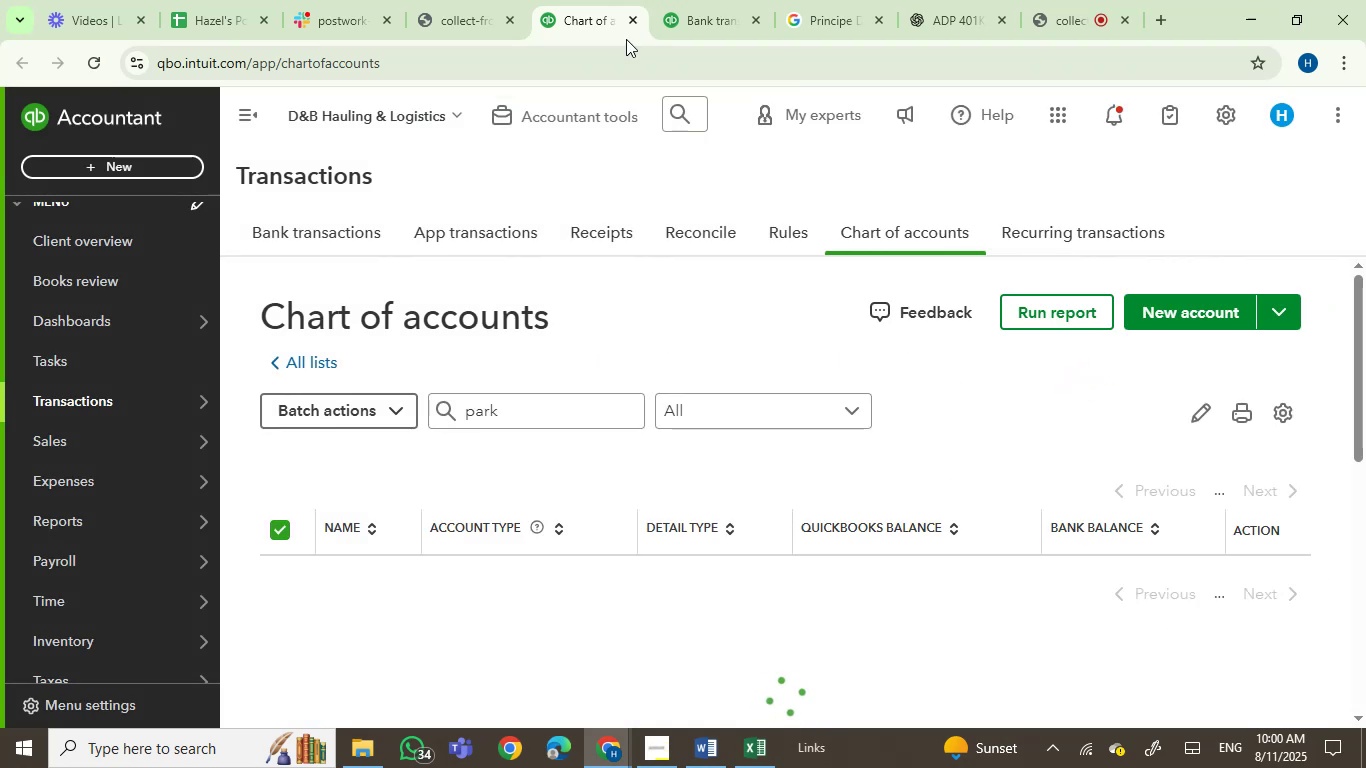 
left_click([702, 0])
 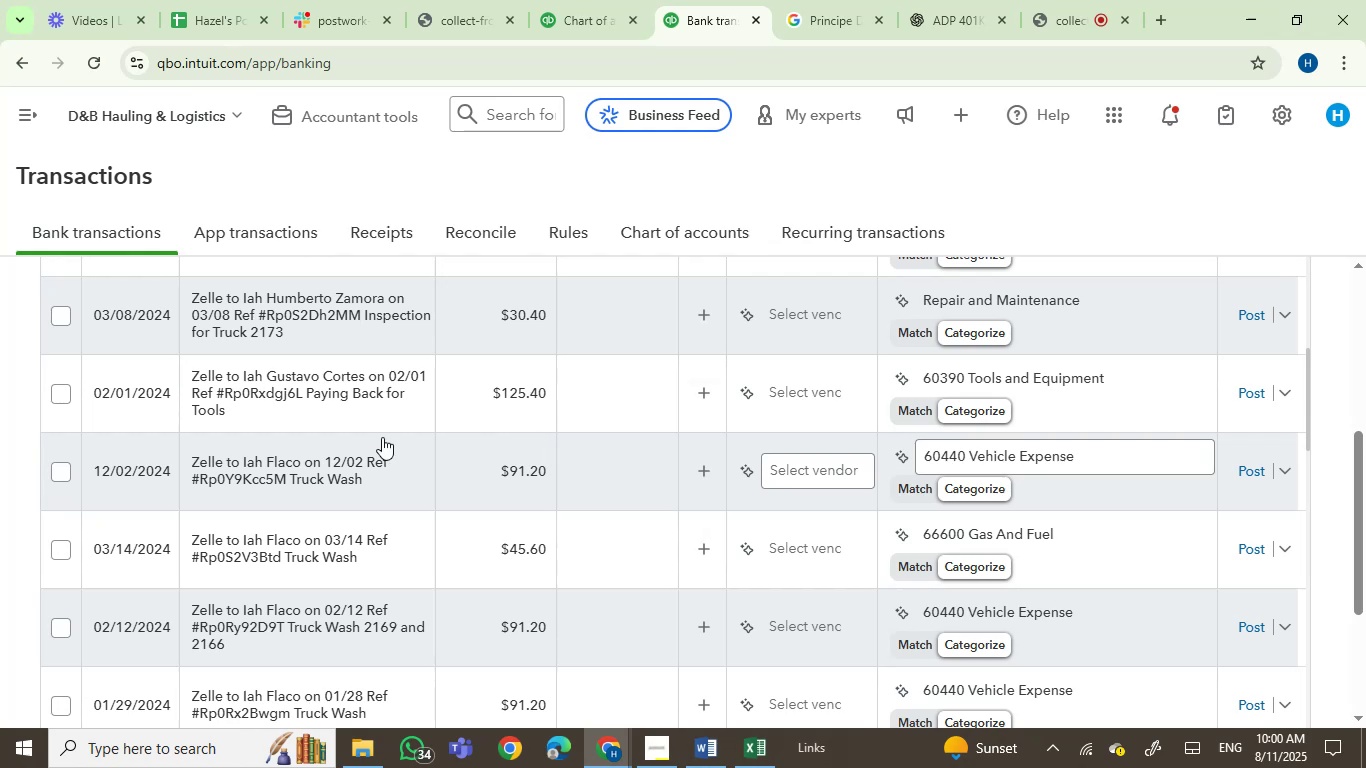 
scroll: coordinate [592, 565], scroll_direction: up, amount: 4.0
 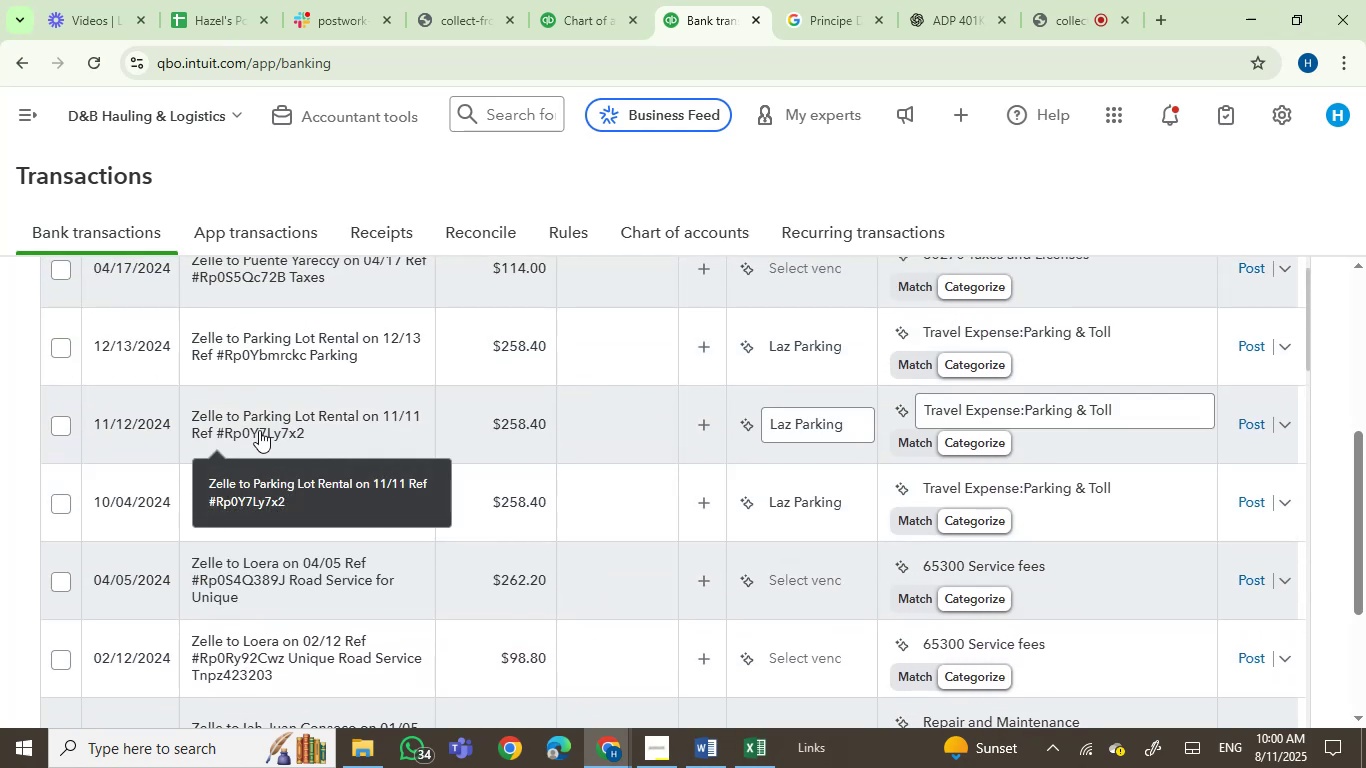 
left_click([254, 431])
 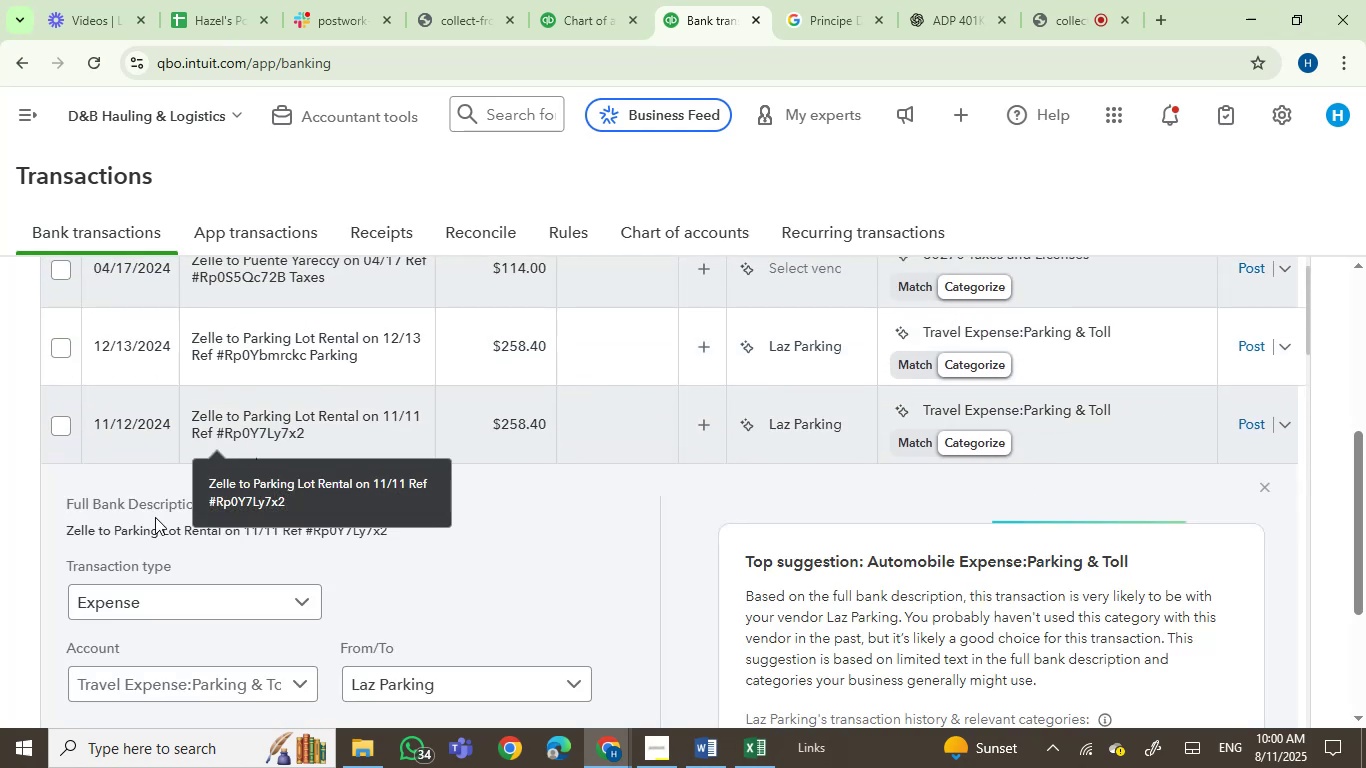 
left_click([150, 530])
 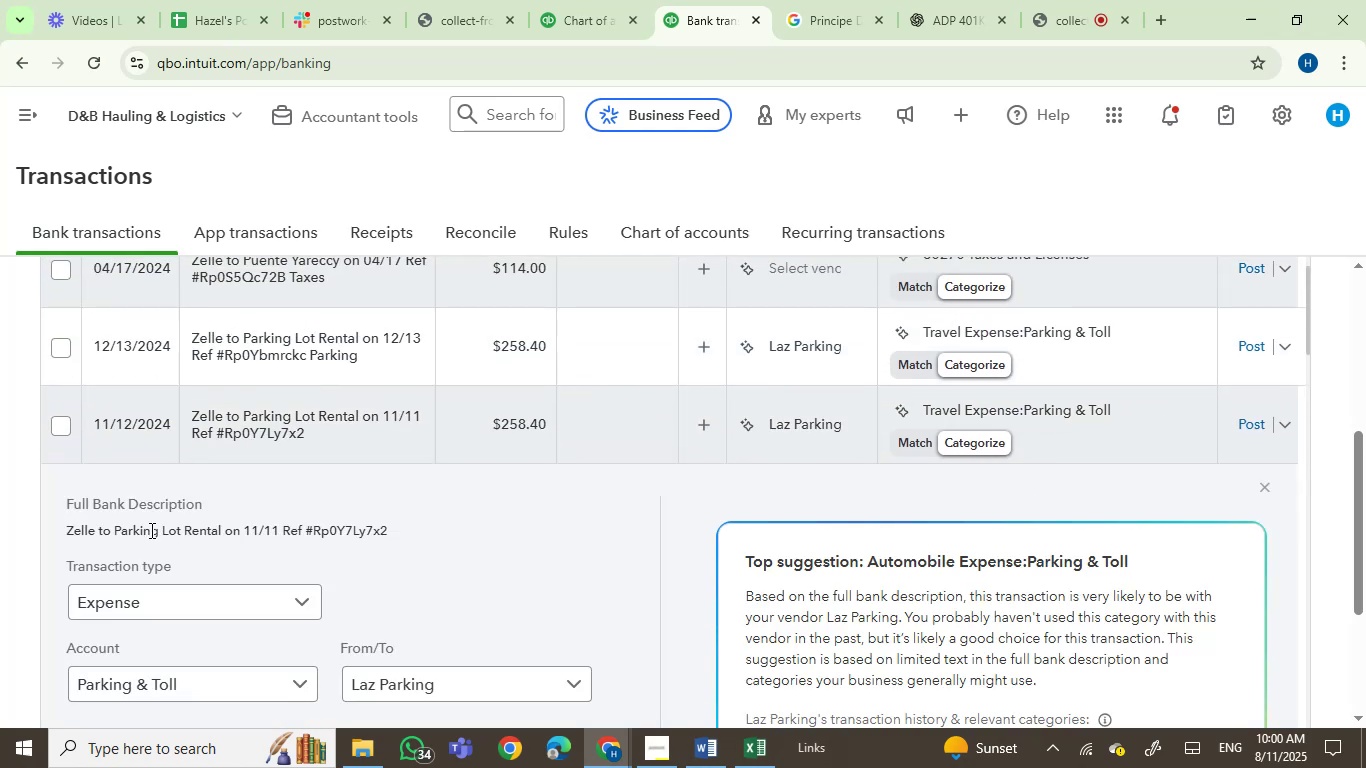 
left_click_drag(start_coordinate=[150, 530], to_coordinate=[200, 528])
 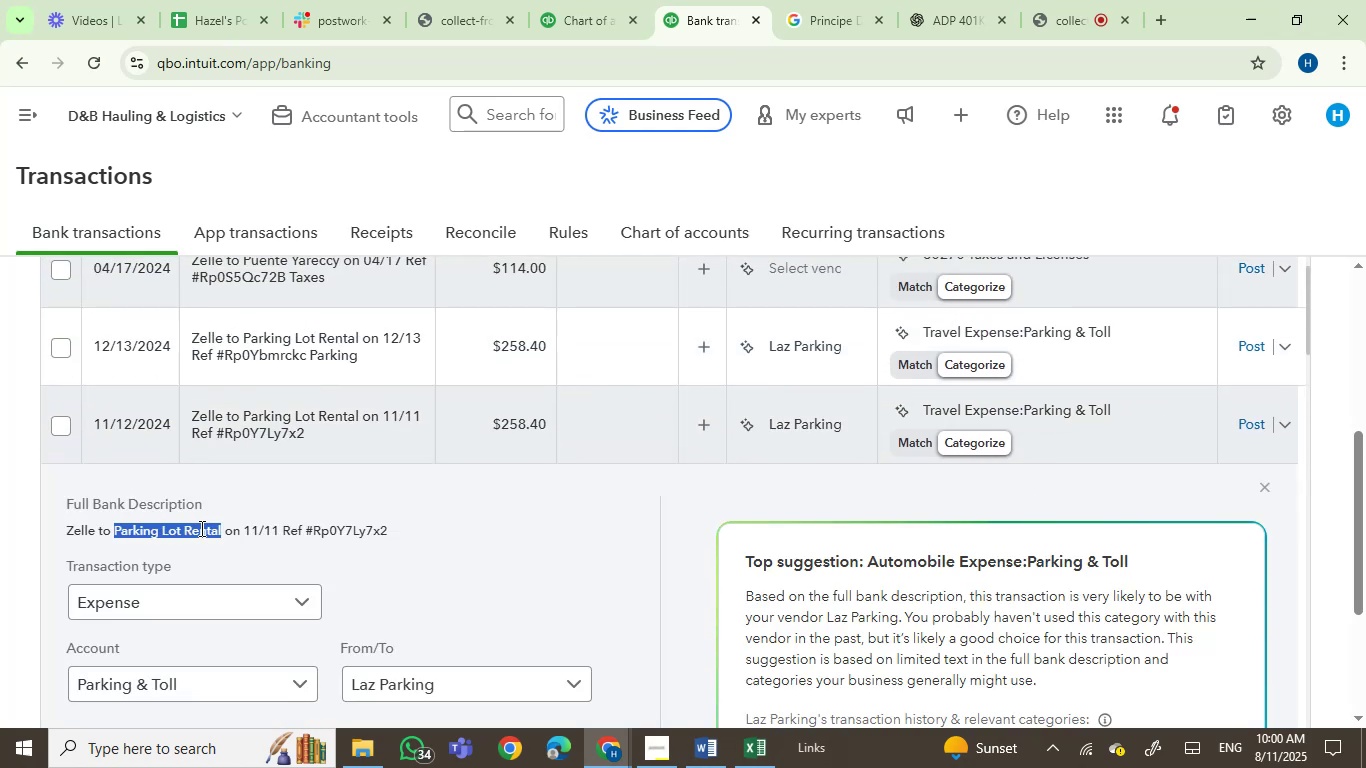 
key(Control+C)
 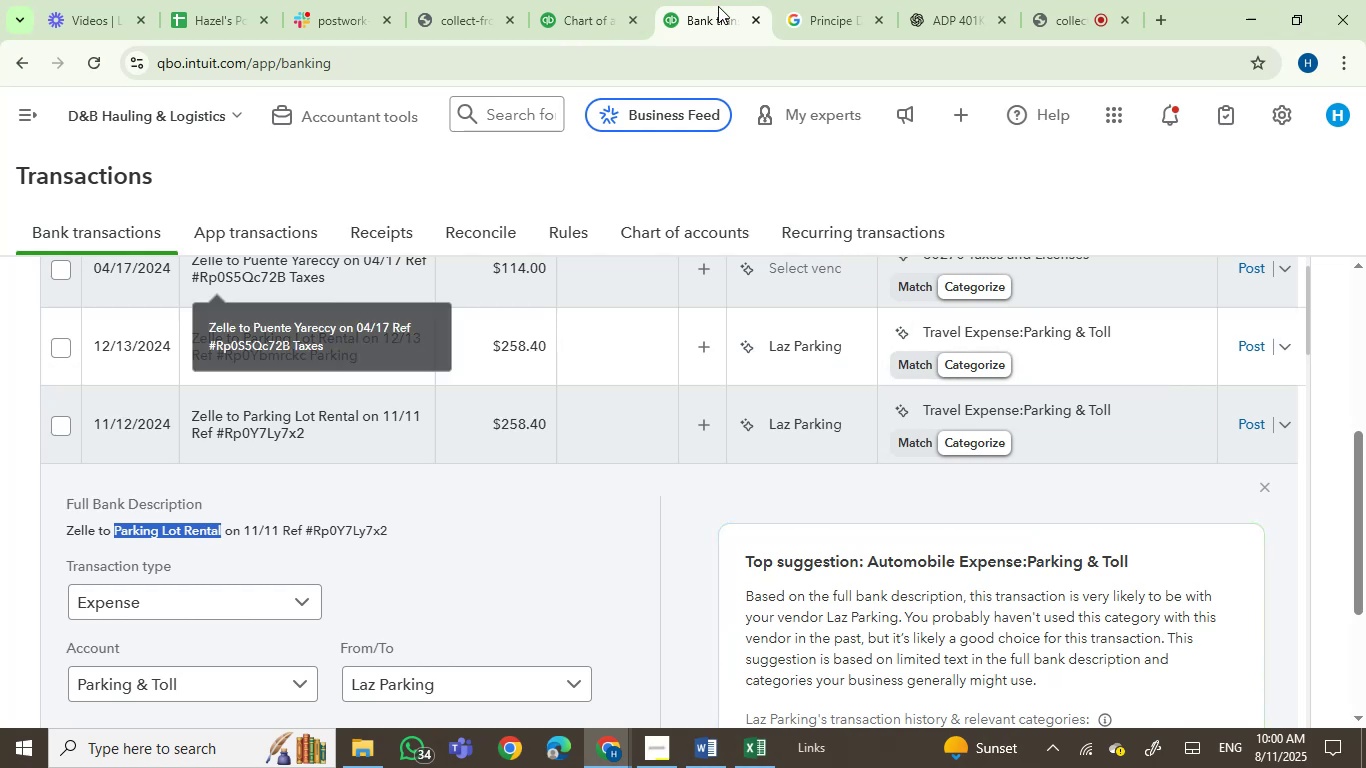 
left_click([797, 0])
 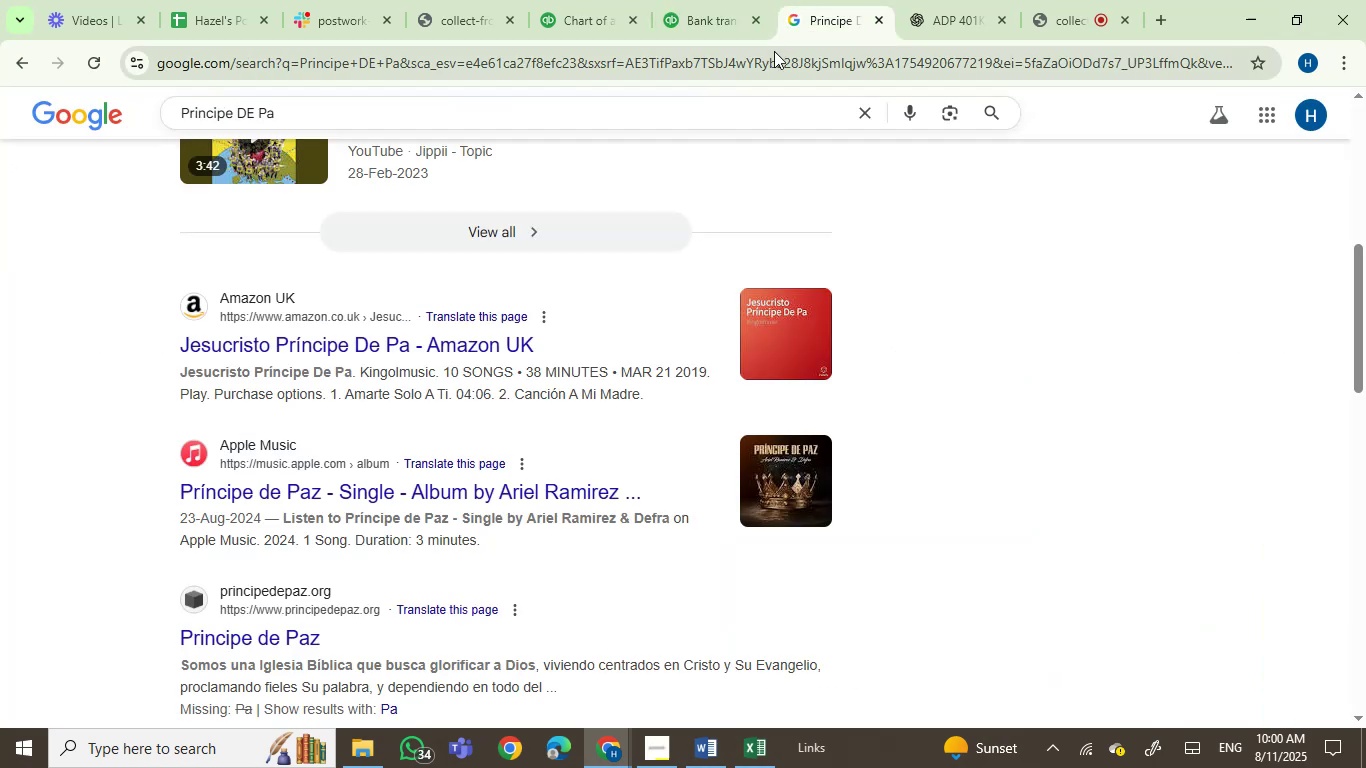 
key(Control+ControlLeft)
 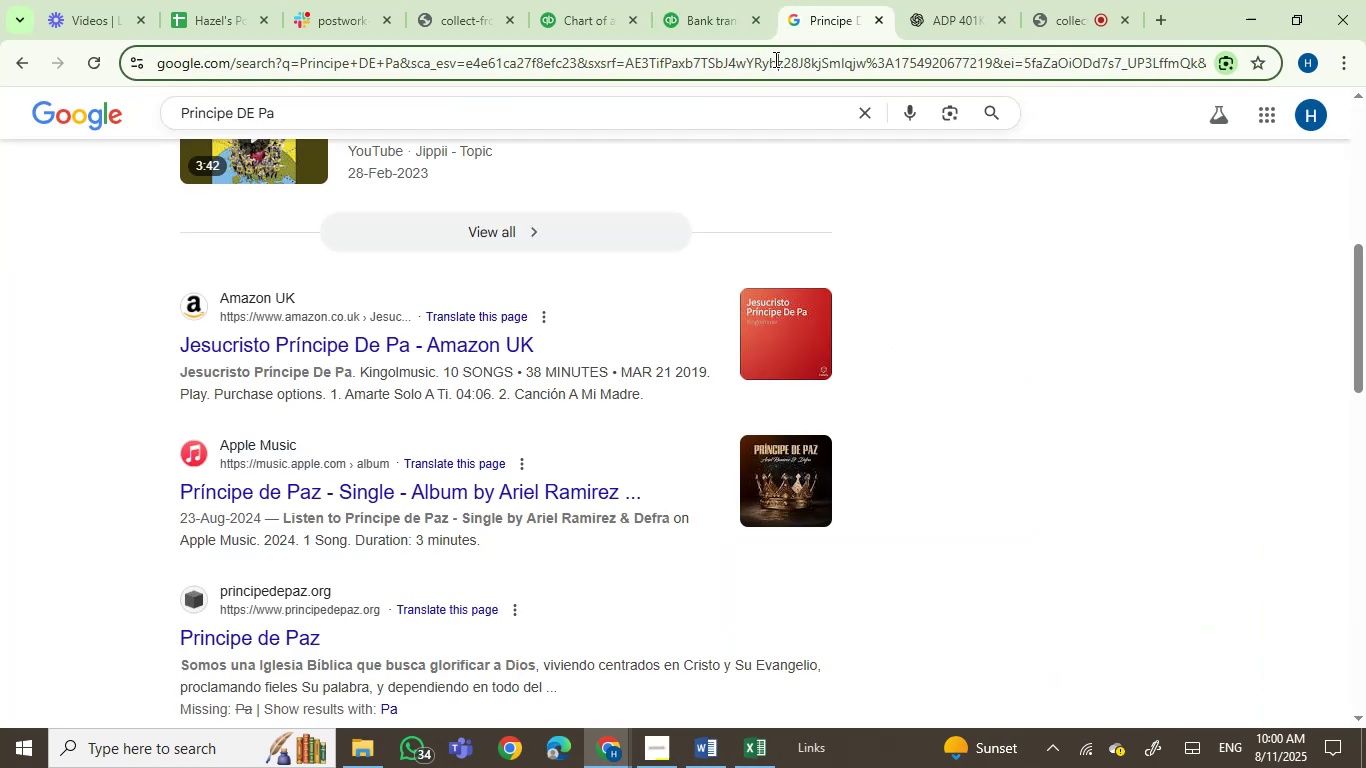 
left_click([774, 59])
 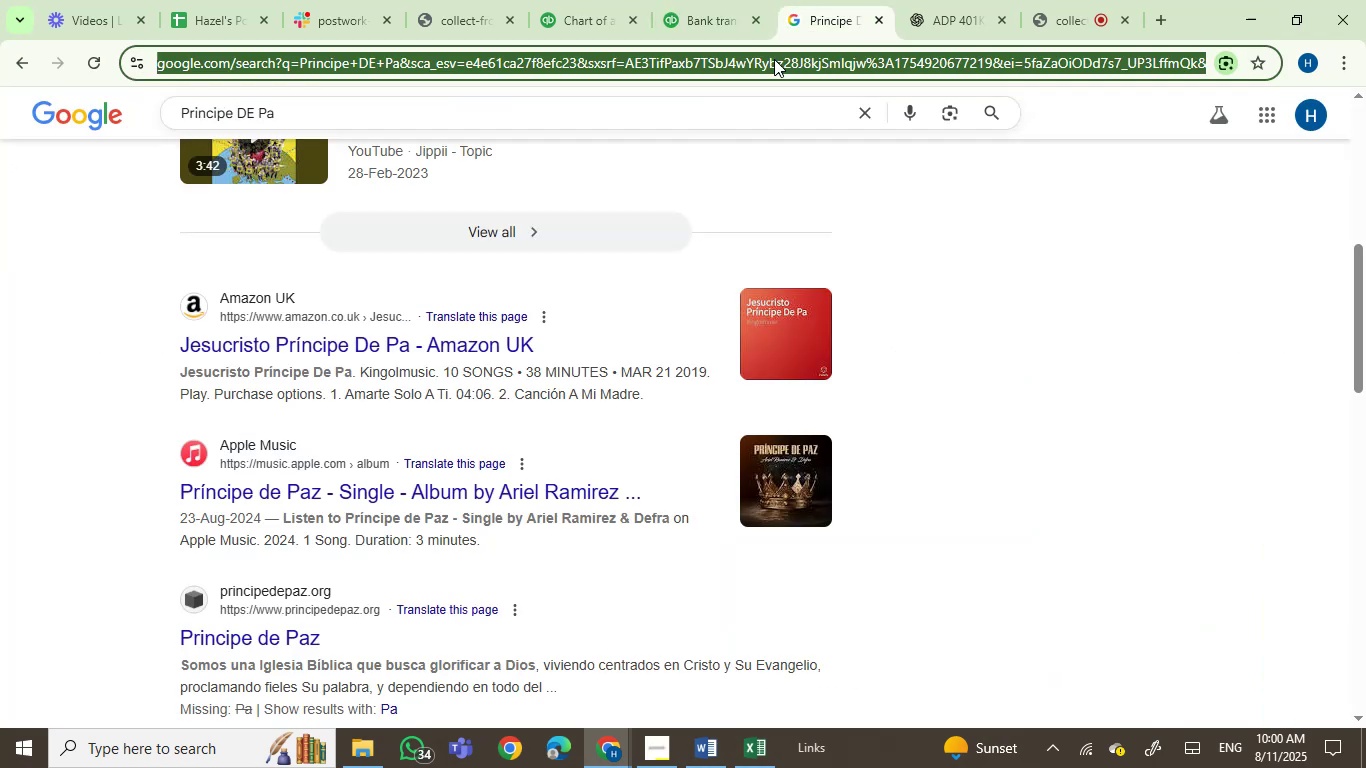 
key(Control+V)
 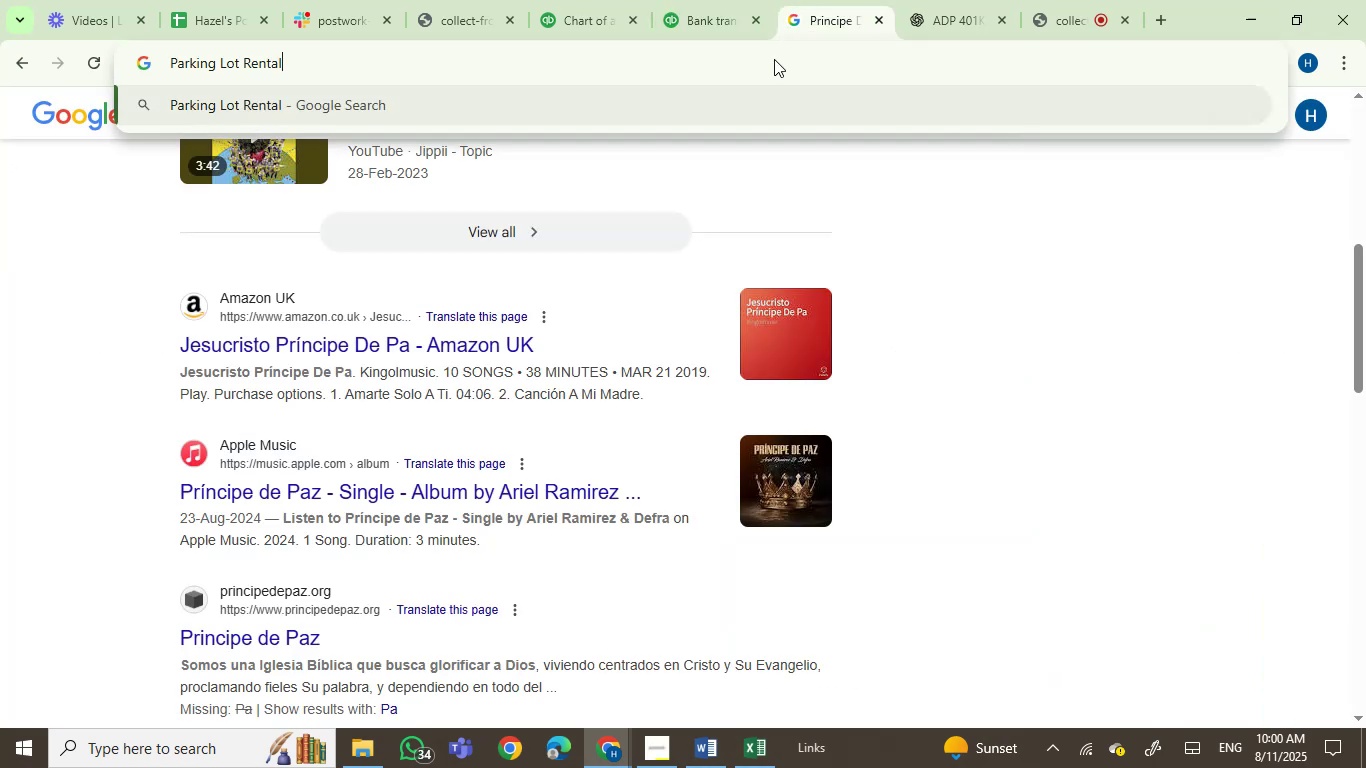 
key(Enter)
 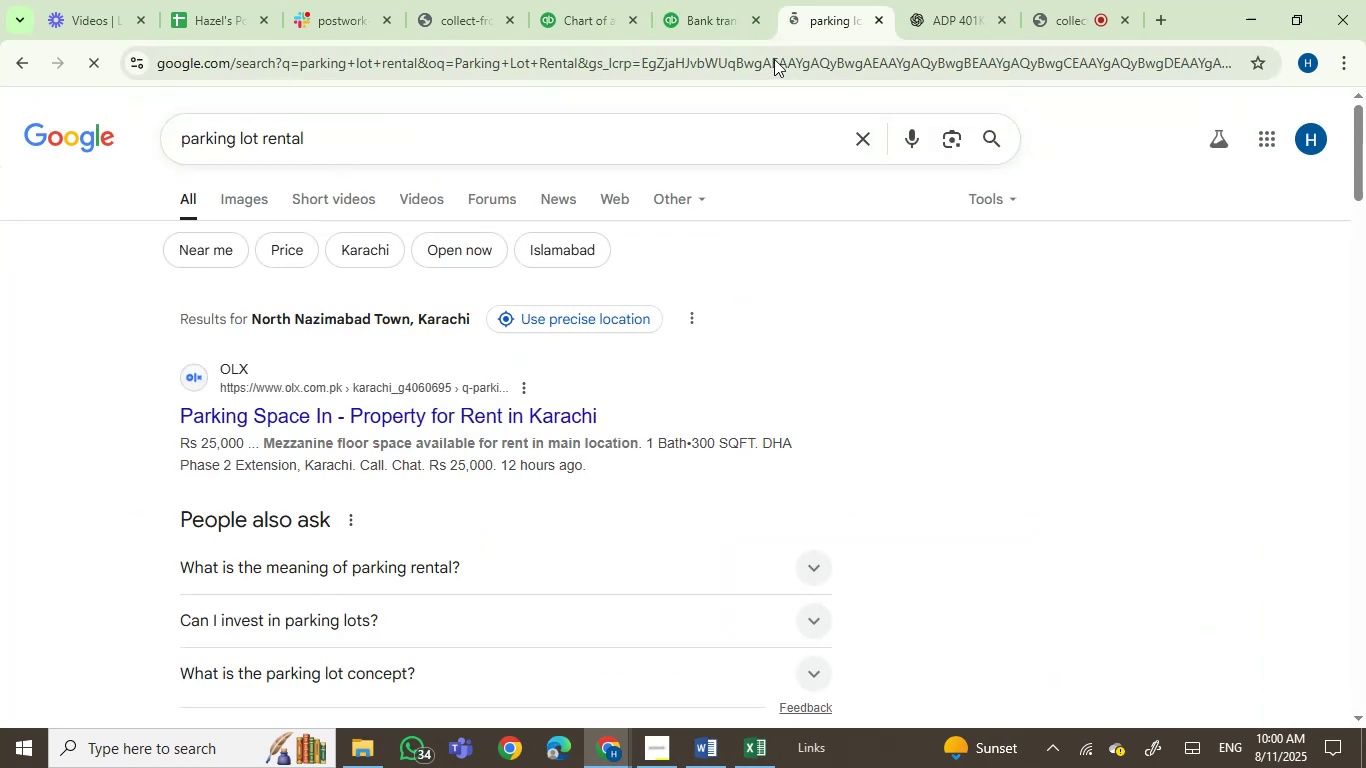 
scroll: coordinate [64, 539], scroll_direction: down, amount: 5.0
 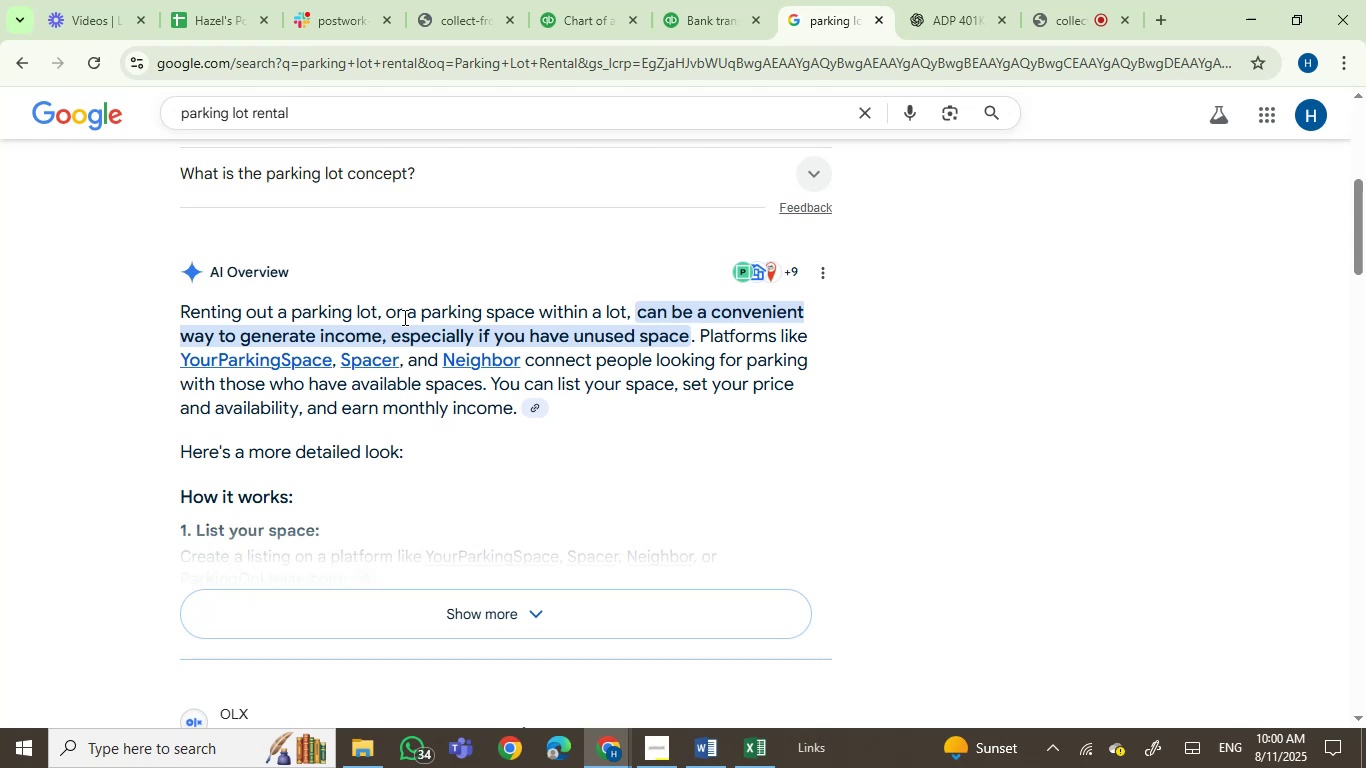 
wait(6.26)
 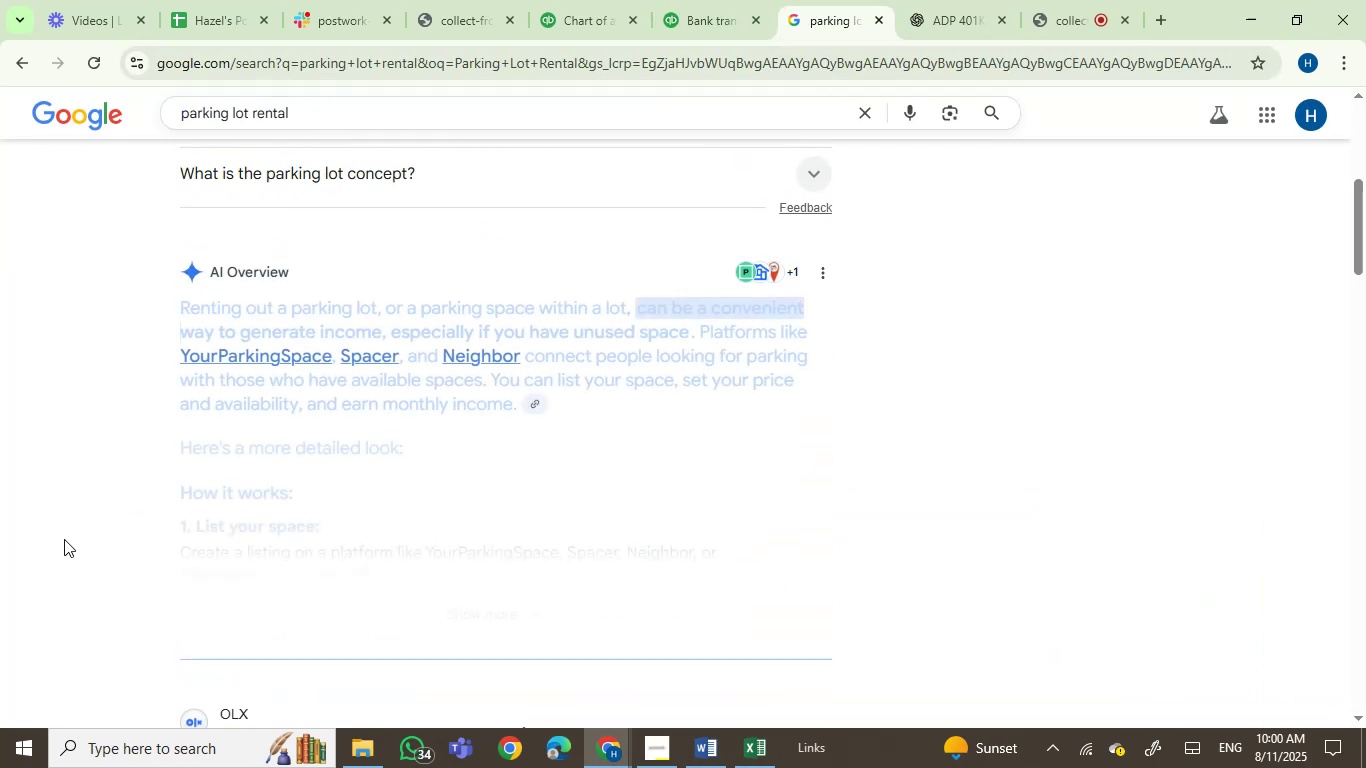 
left_click([715, 8])
 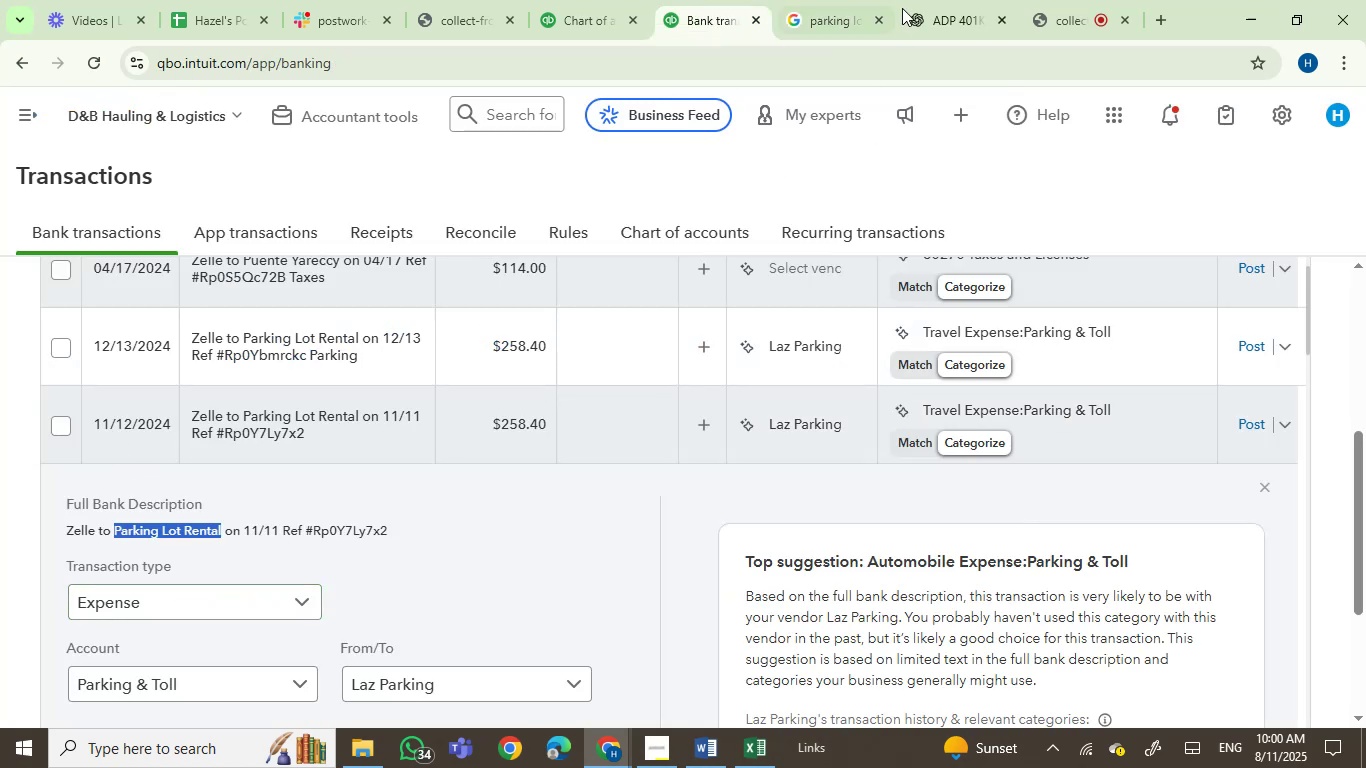 
left_click([794, 15])
 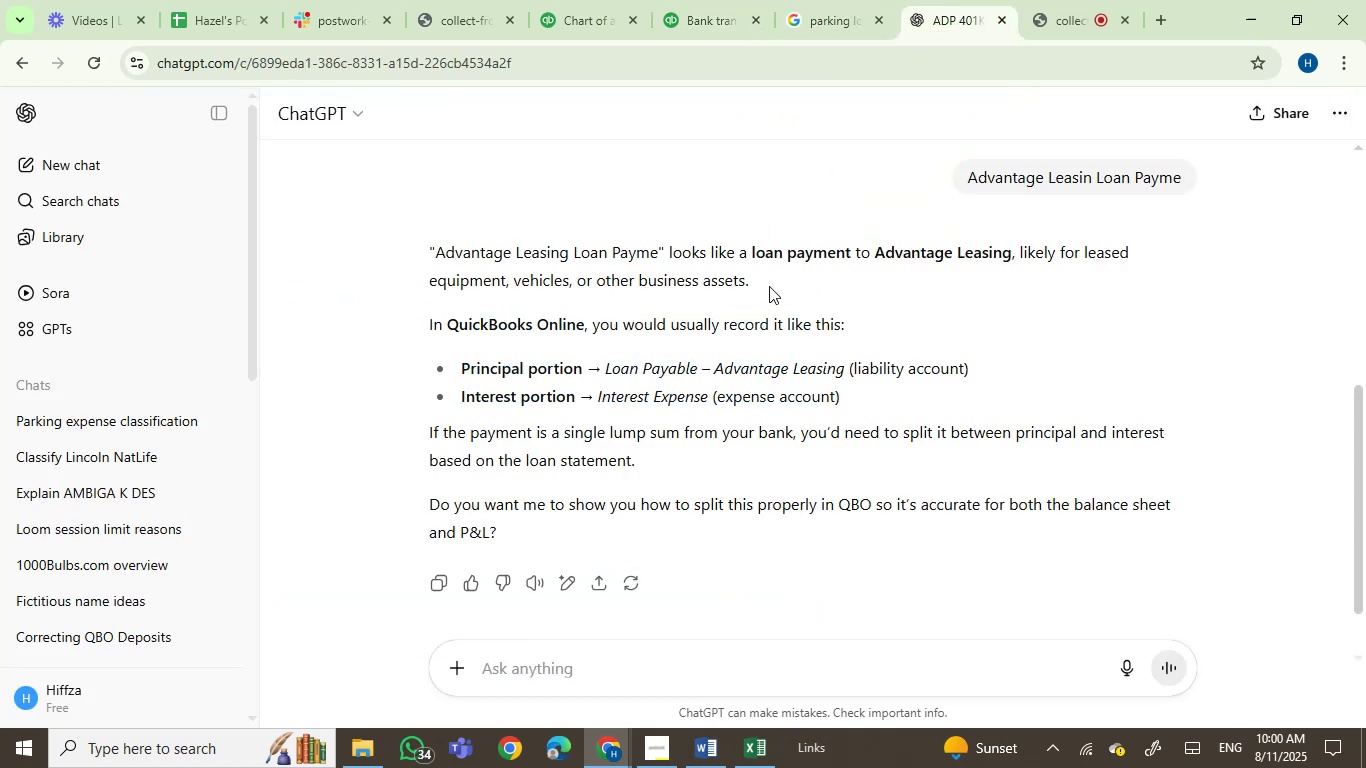 
key(Control+V)
 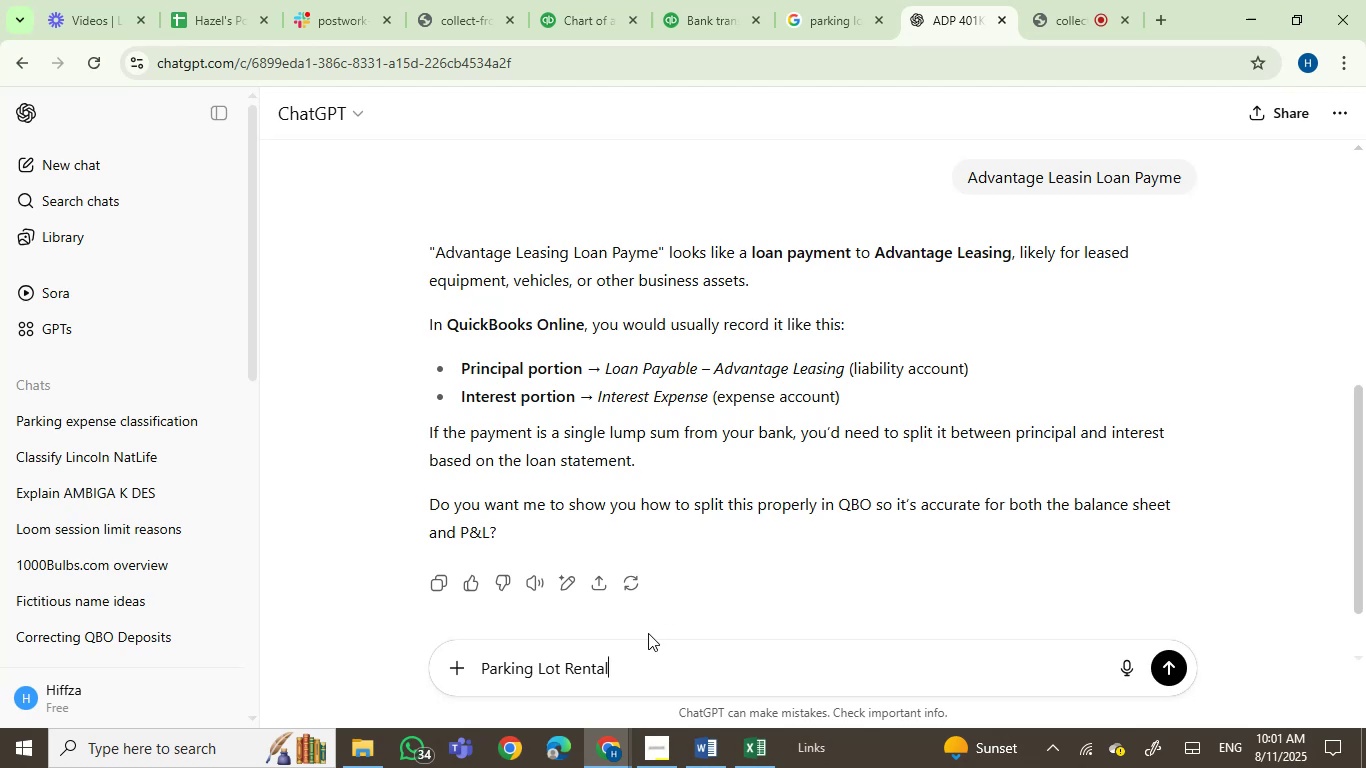 
type( catagorize as )
 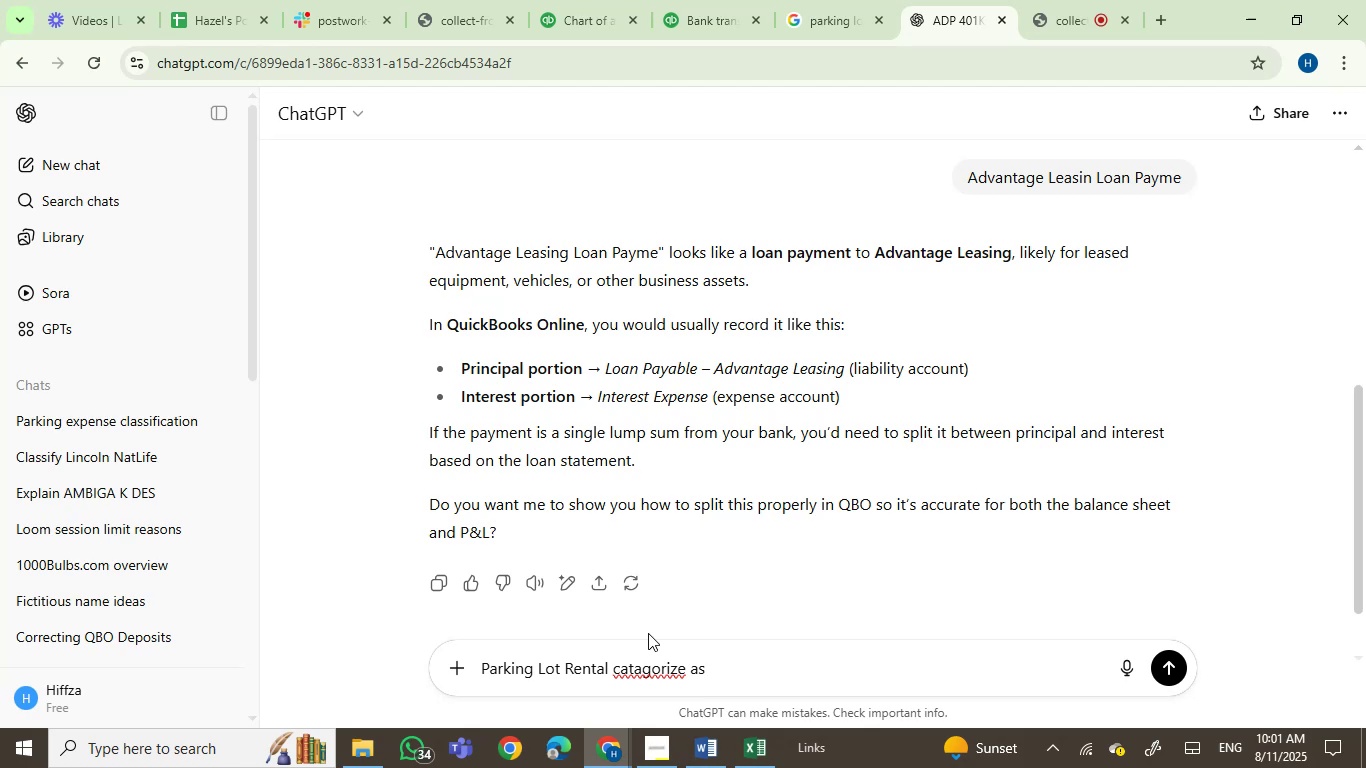 
wait(5.5)
 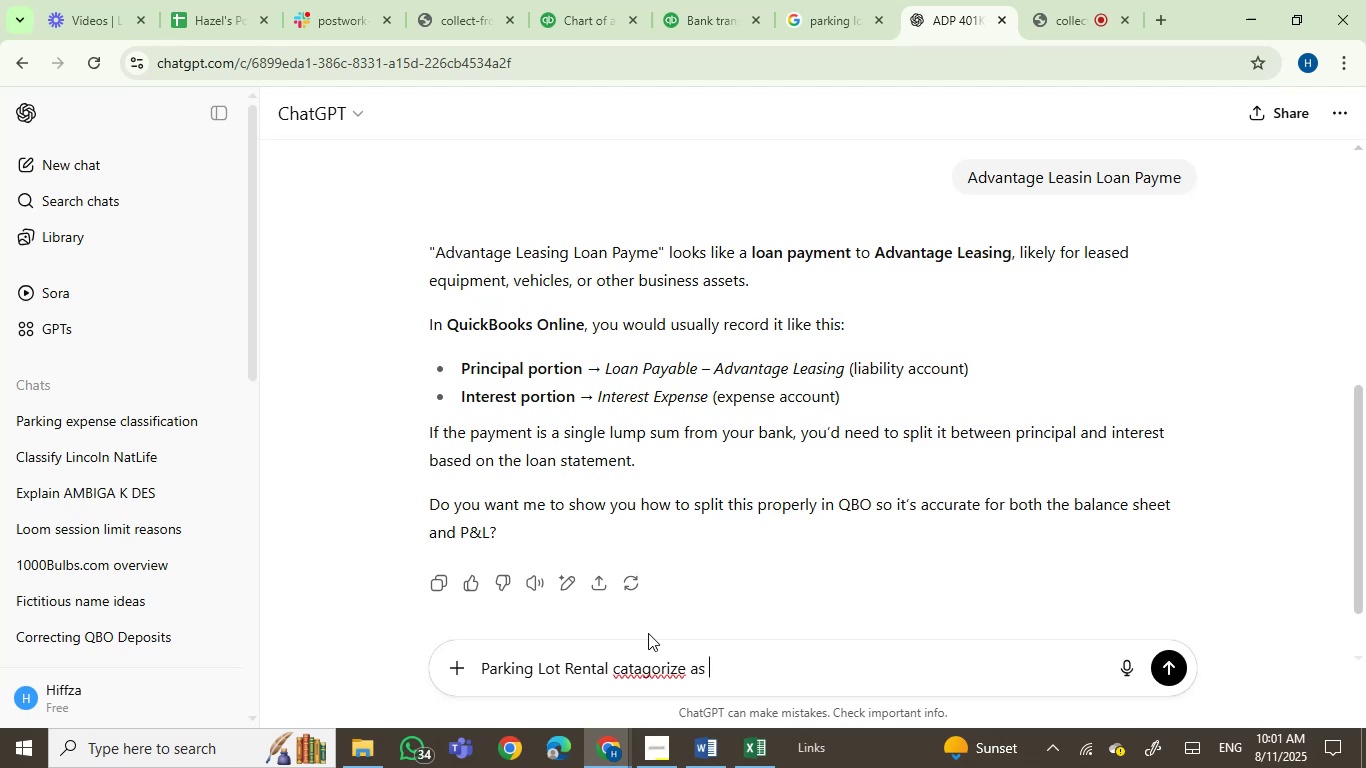 
type(business of )
 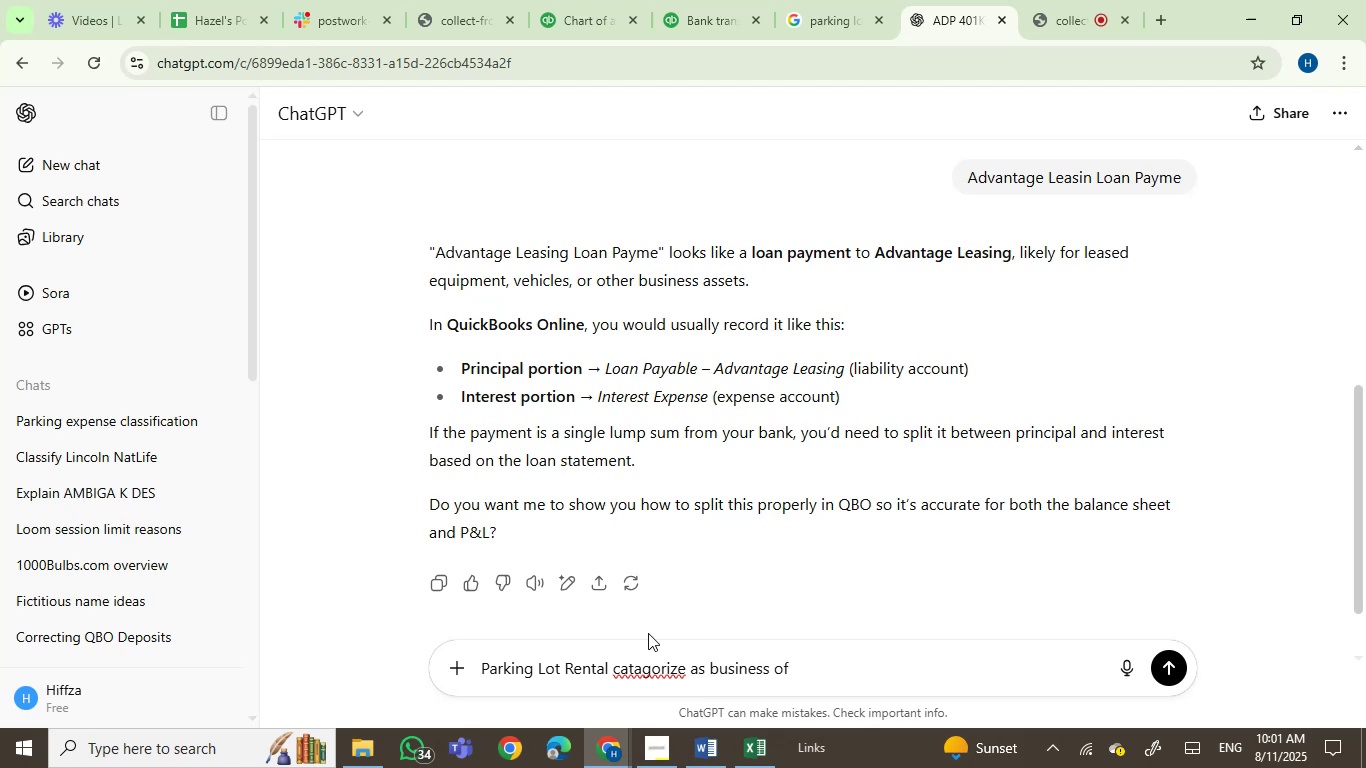 
type(trucking)
 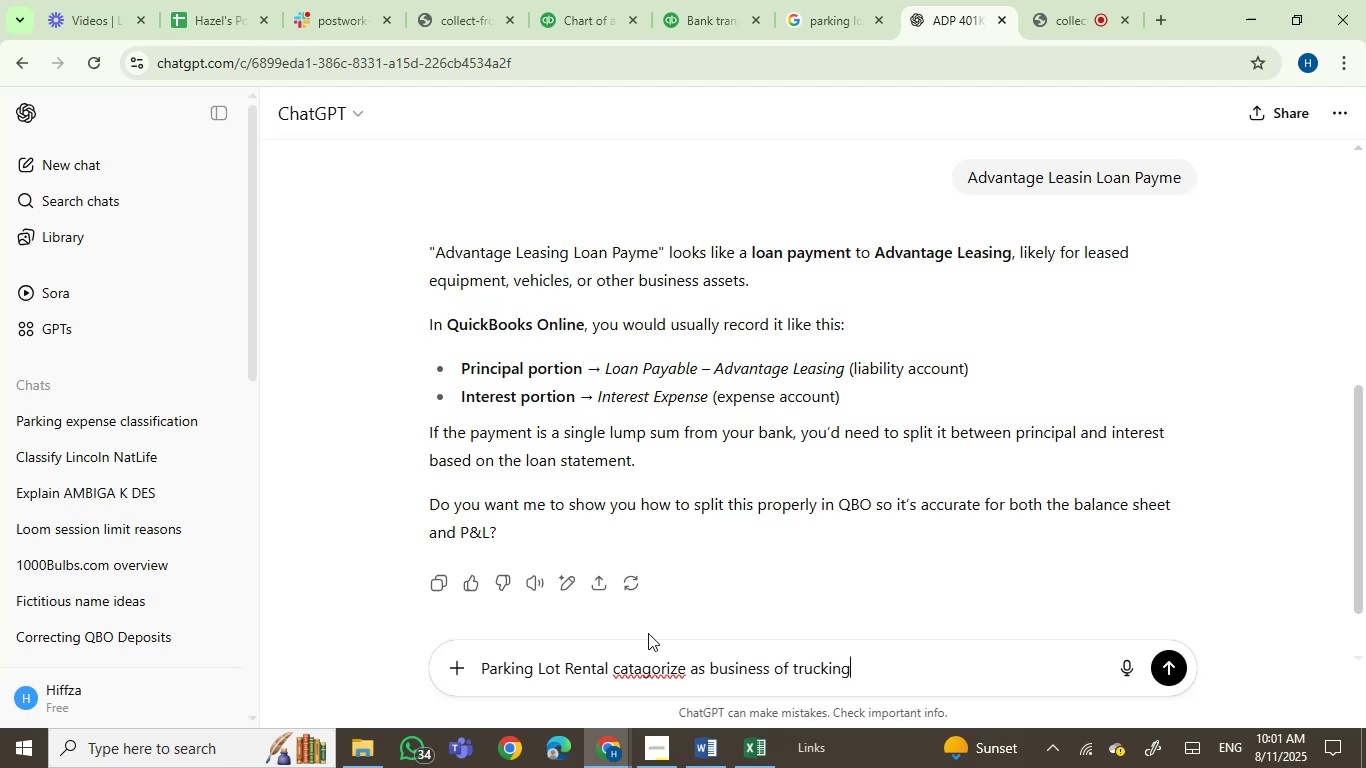 
key(Enter)
 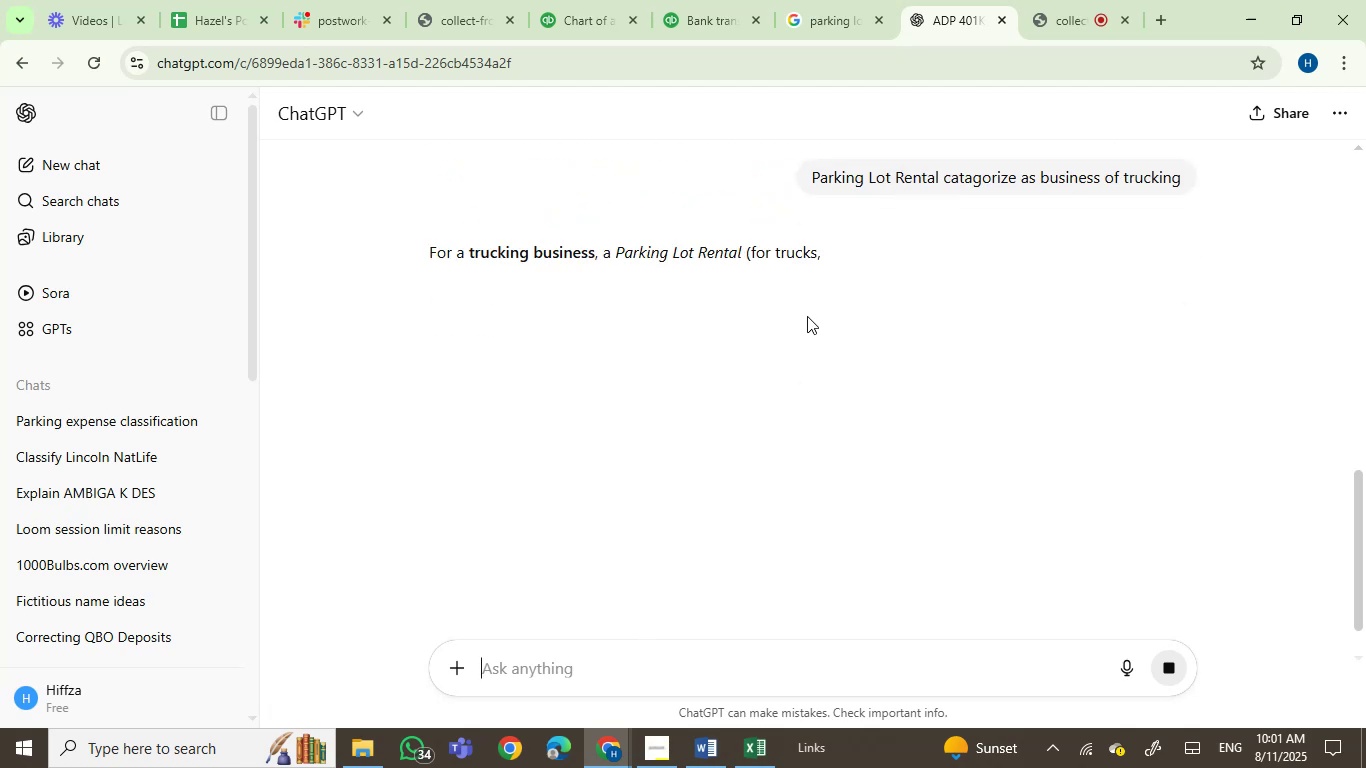 
scroll: coordinate [827, 386], scroll_direction: down, amount: 1.0
 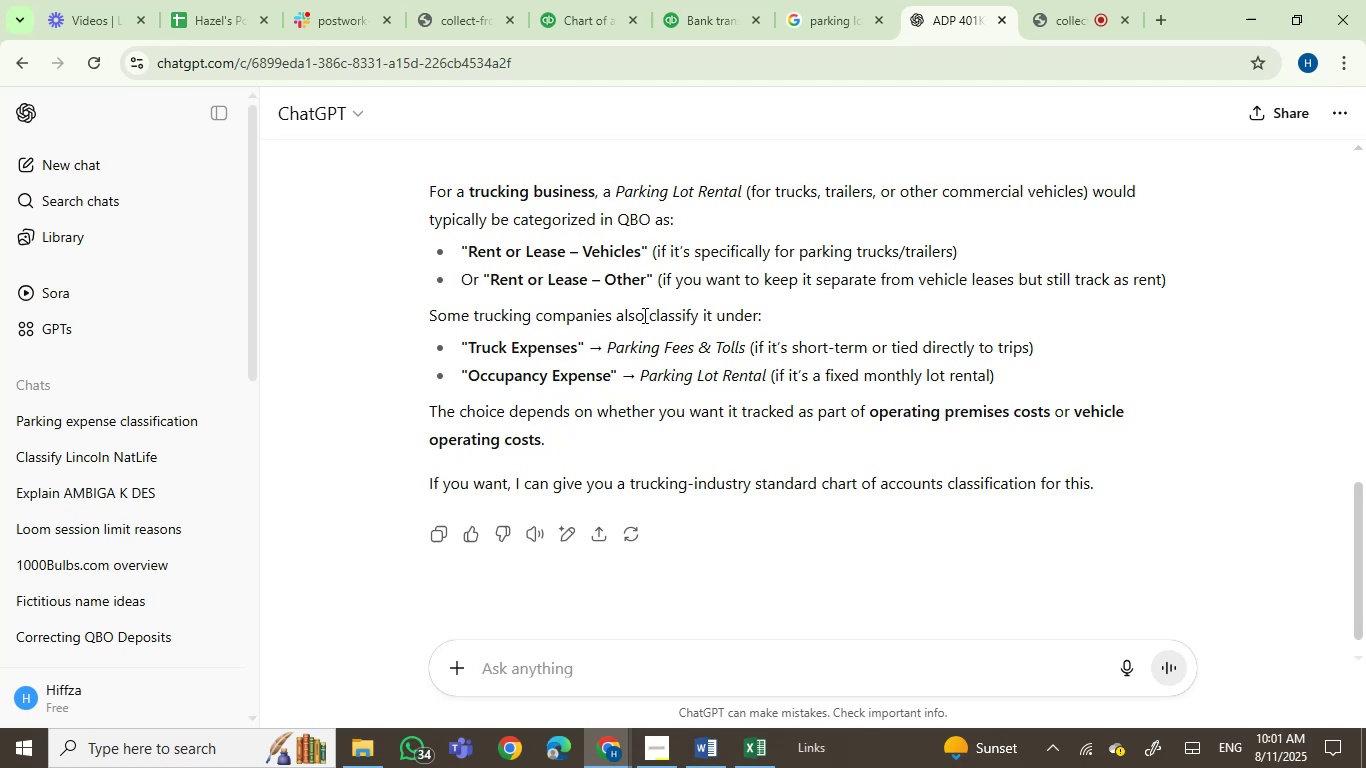 
wait(16.16)
 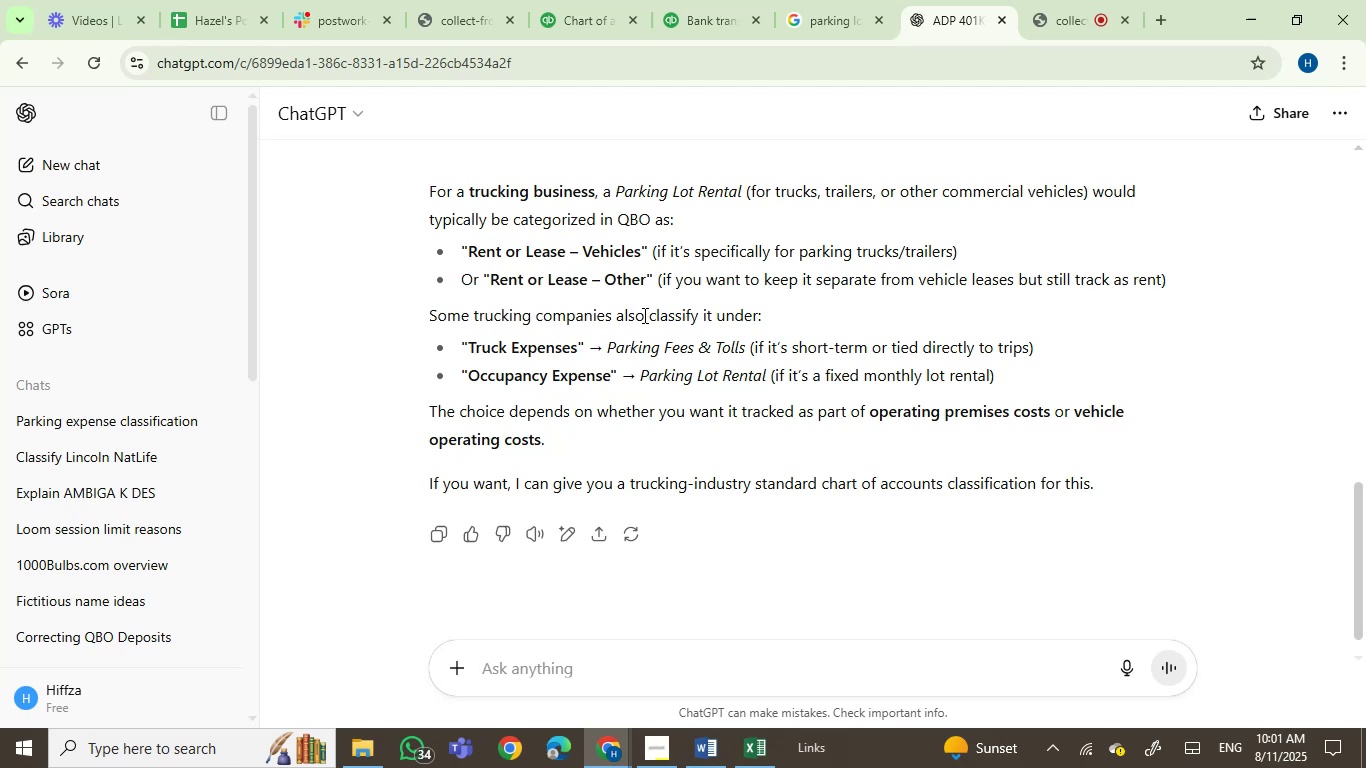 
mouse_move([800, 27])
 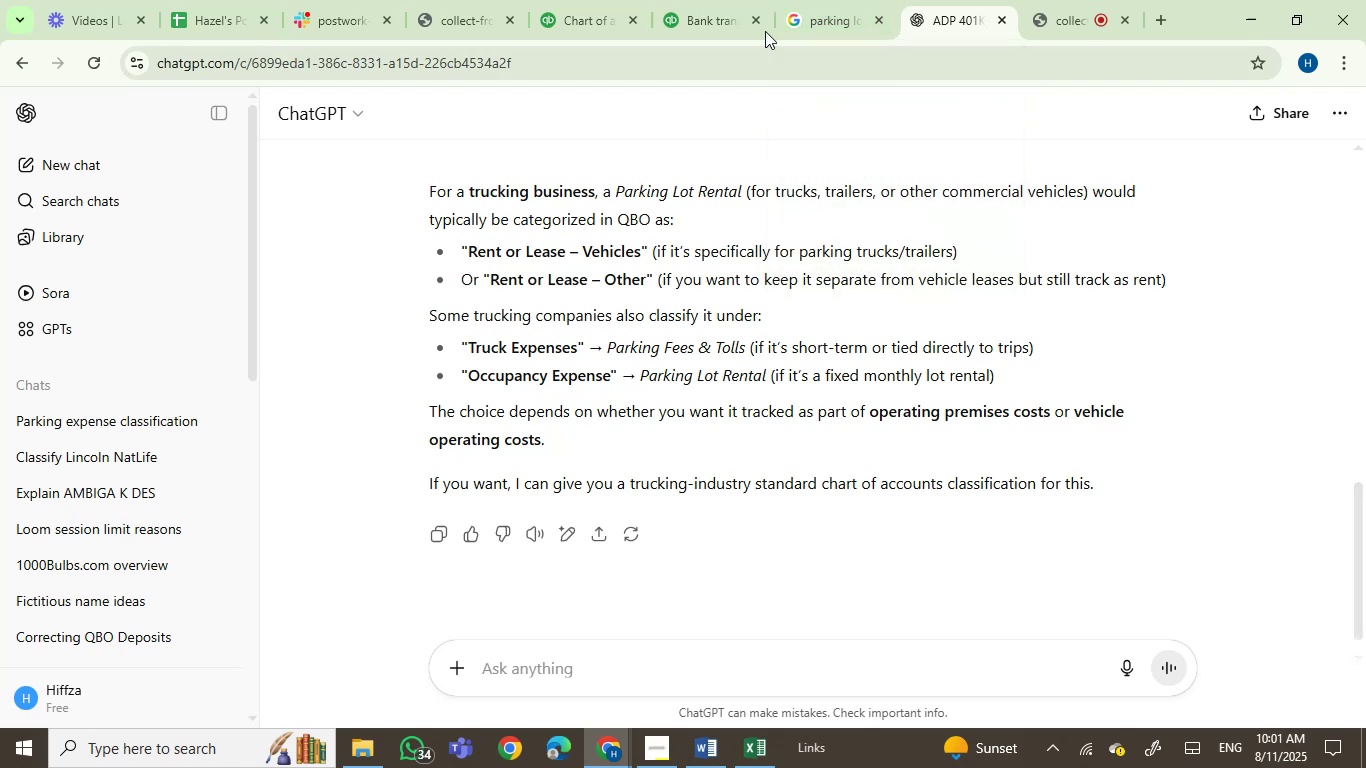 
left_click([721, 0])
 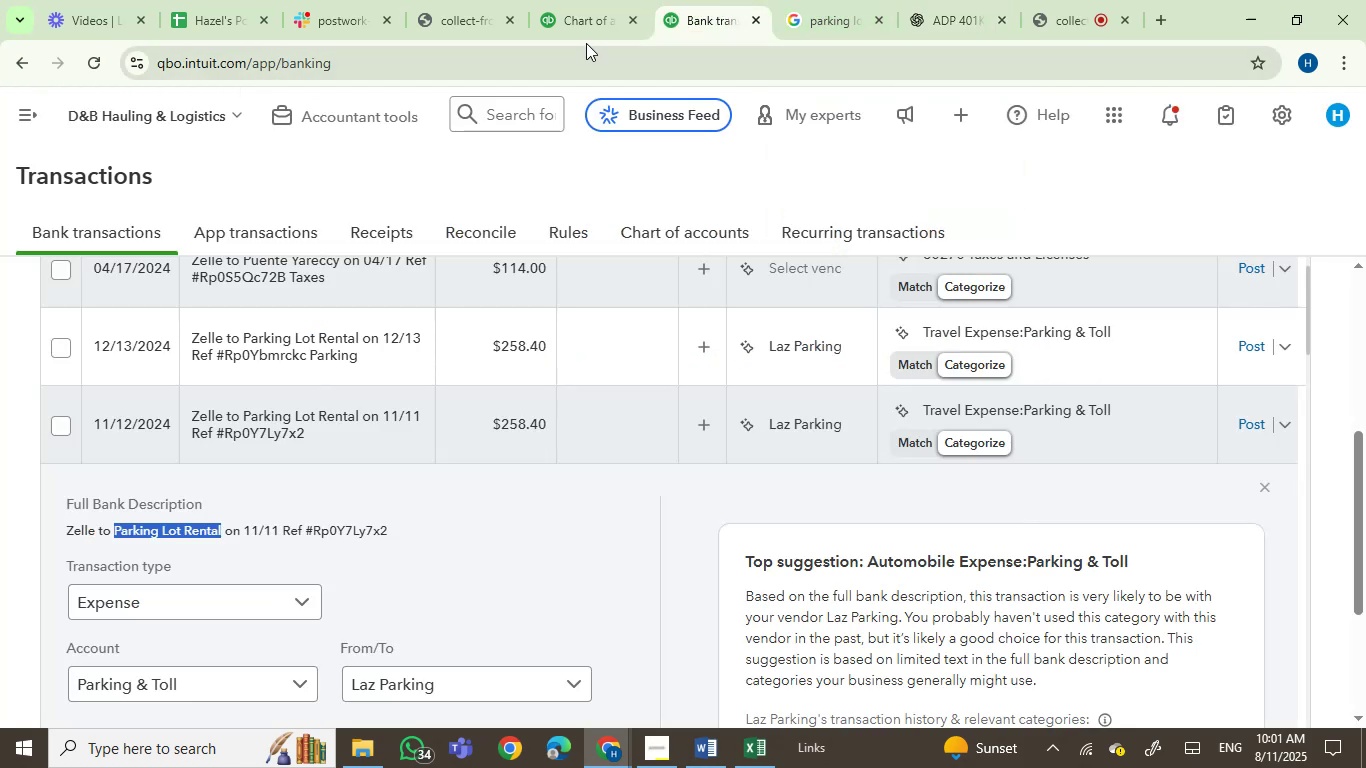 
left_click([582, 23])
 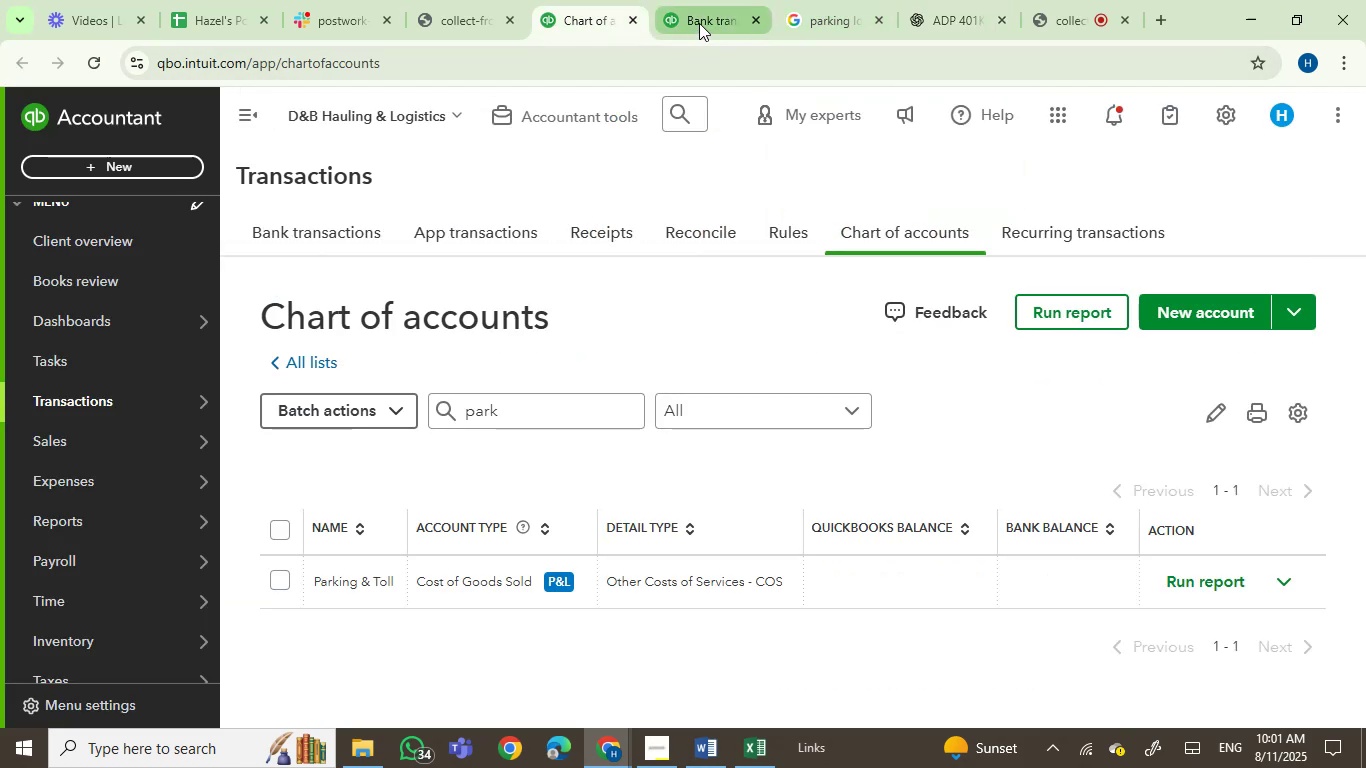 
left_click([699, 23])
 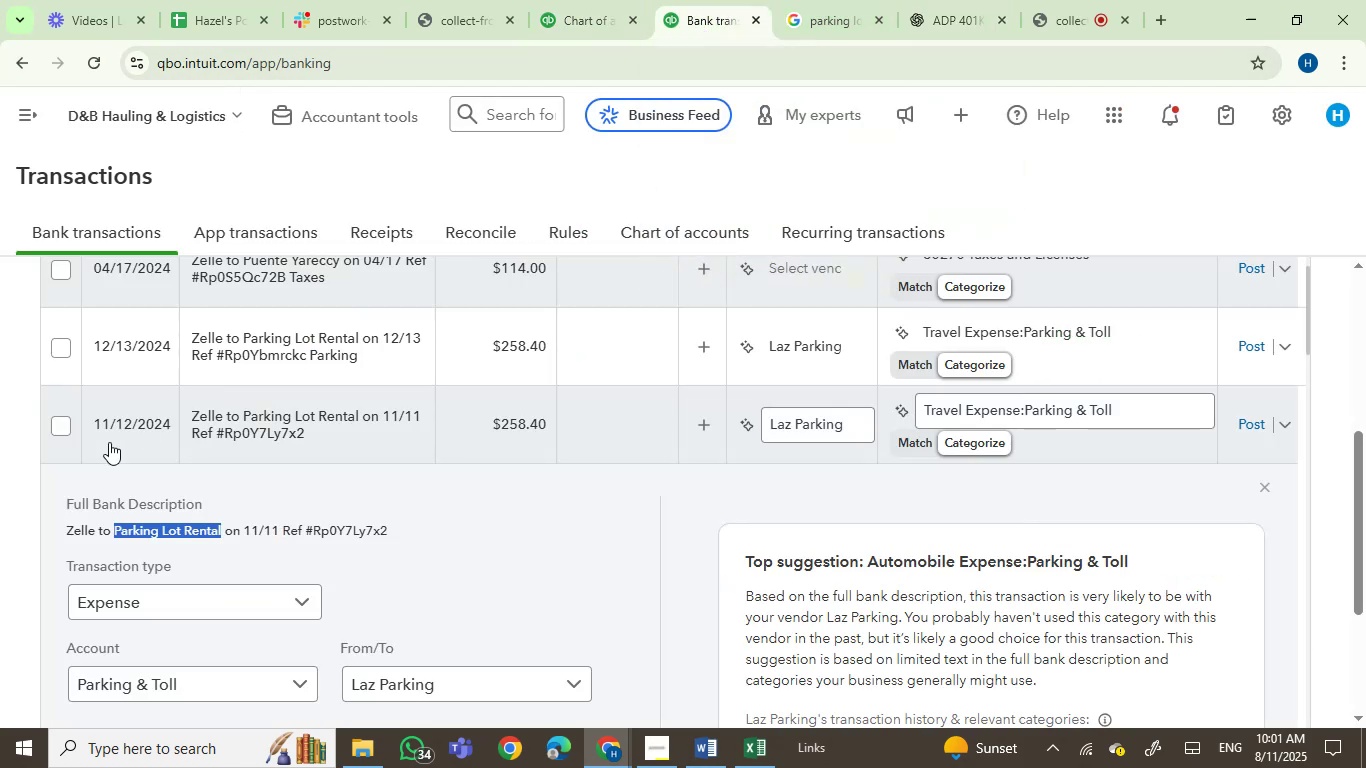 
left_click([64, 423])
 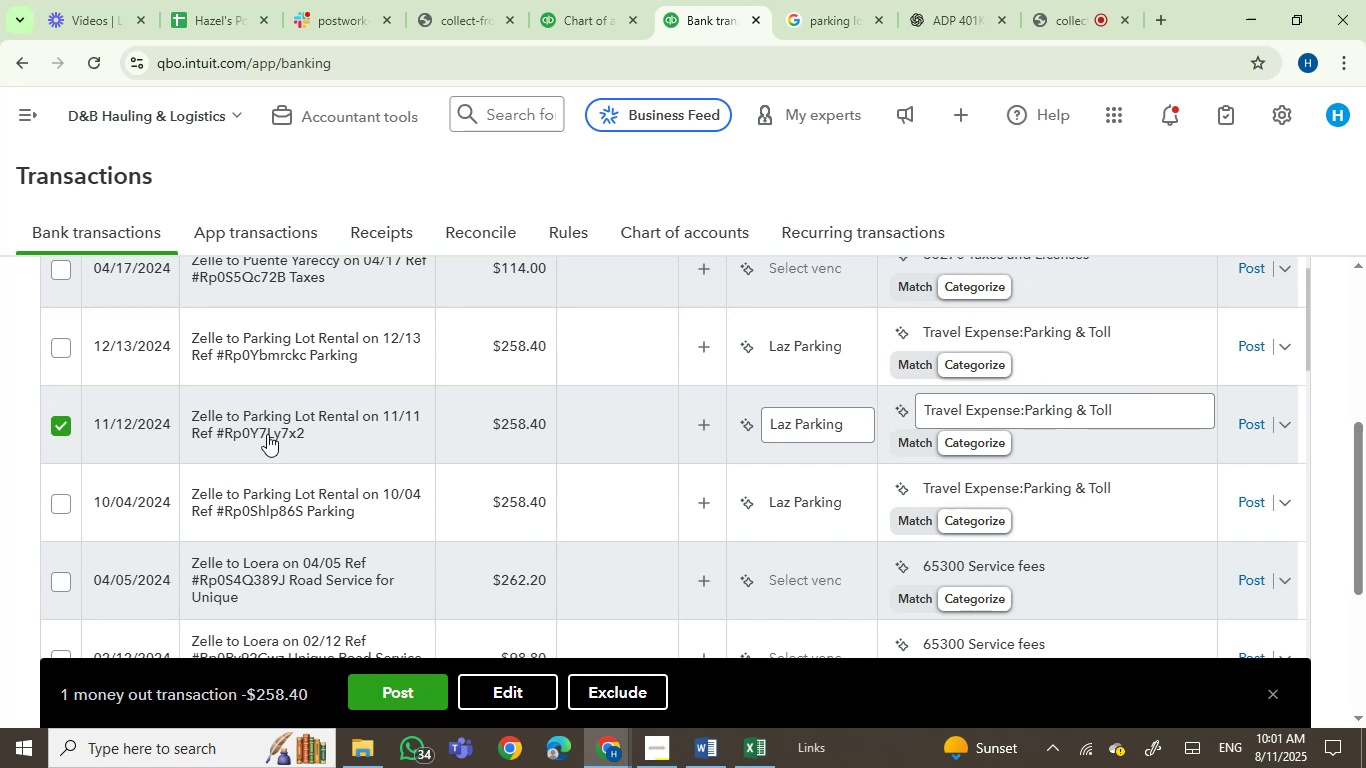 
left_click([590, 0])
 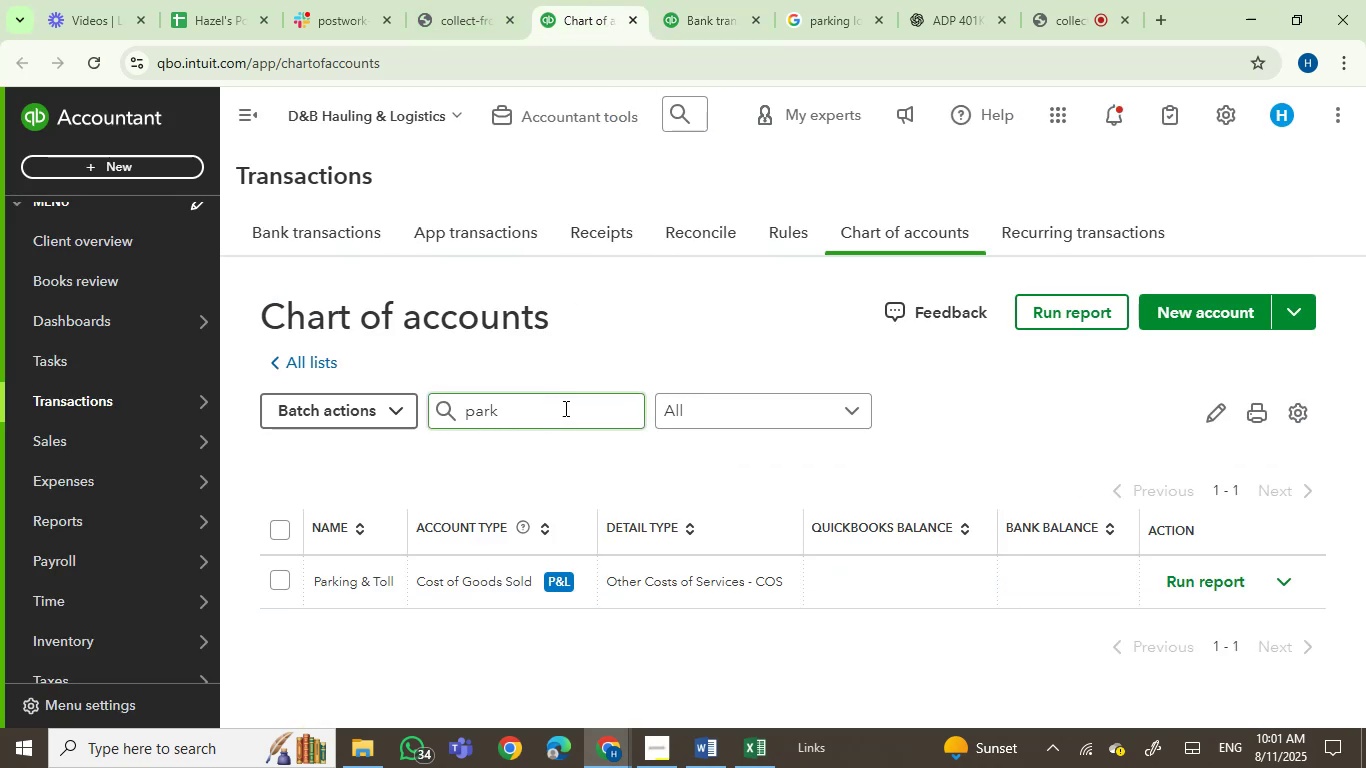 
left_click_drag(start_coordinate=[564, 408], to_coordinate=[436, 409])
 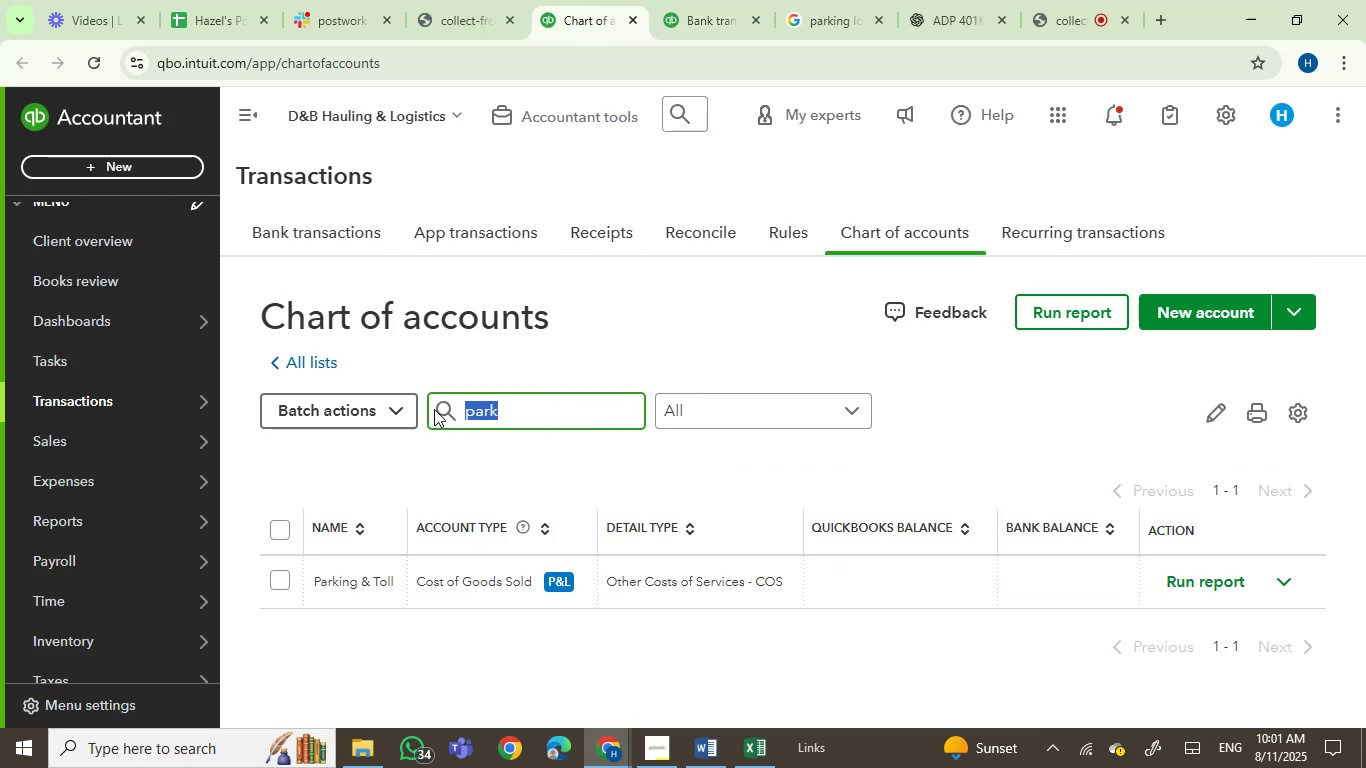 
type(rent)
 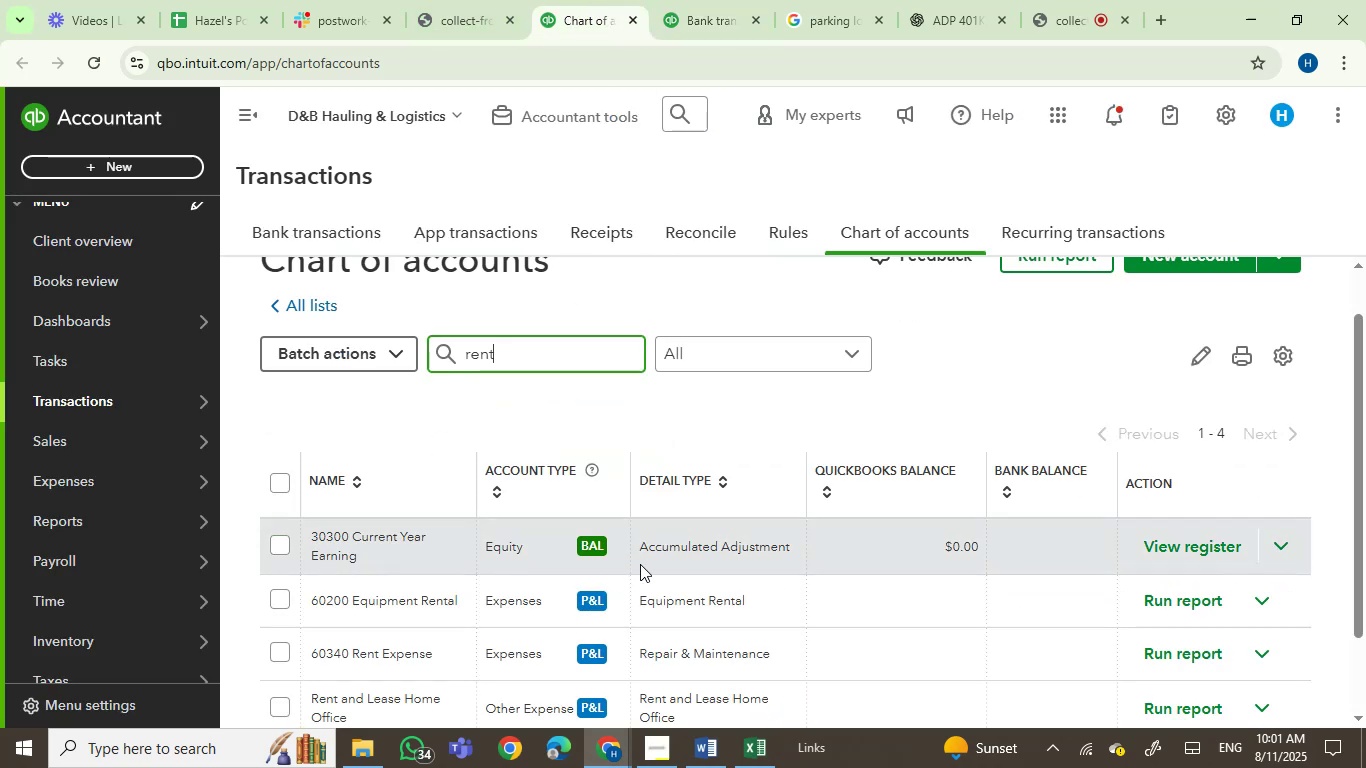 
key(Space)
 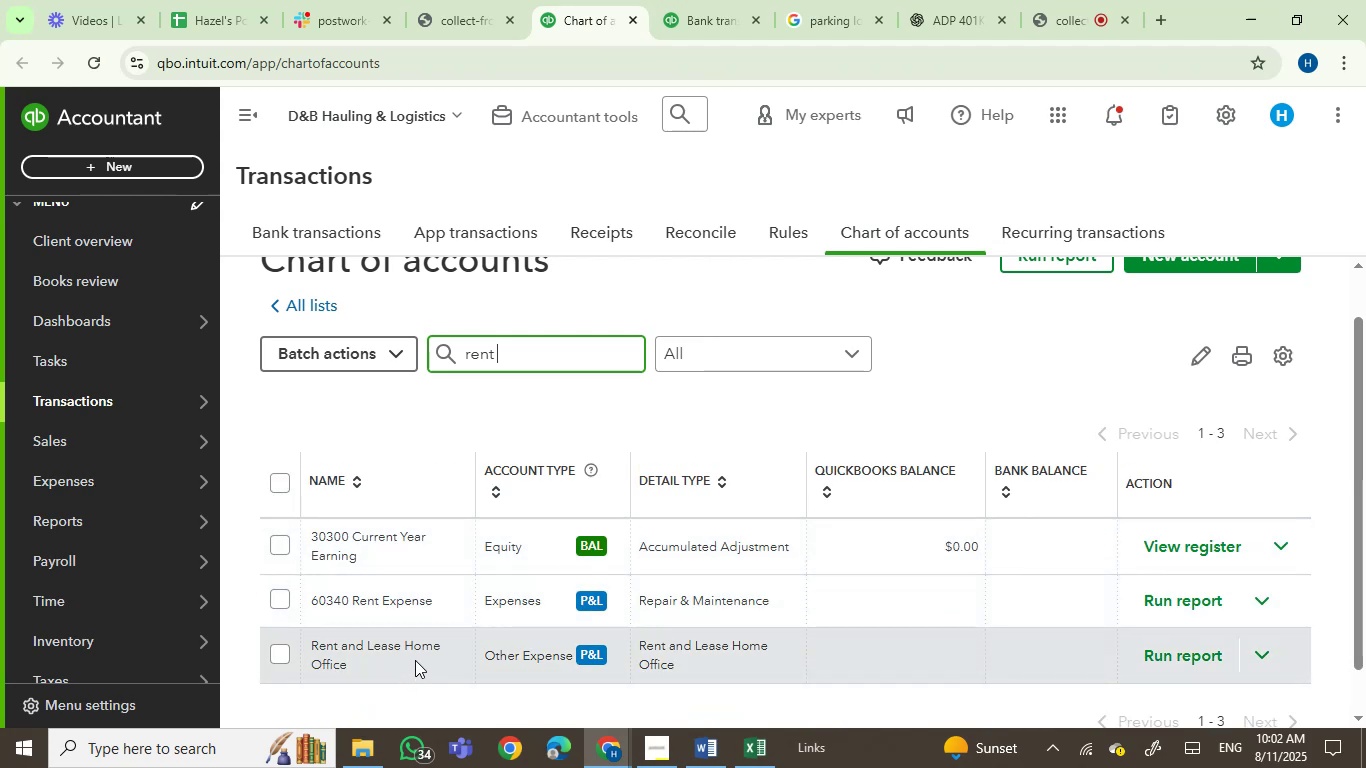 
wait(5.98)
 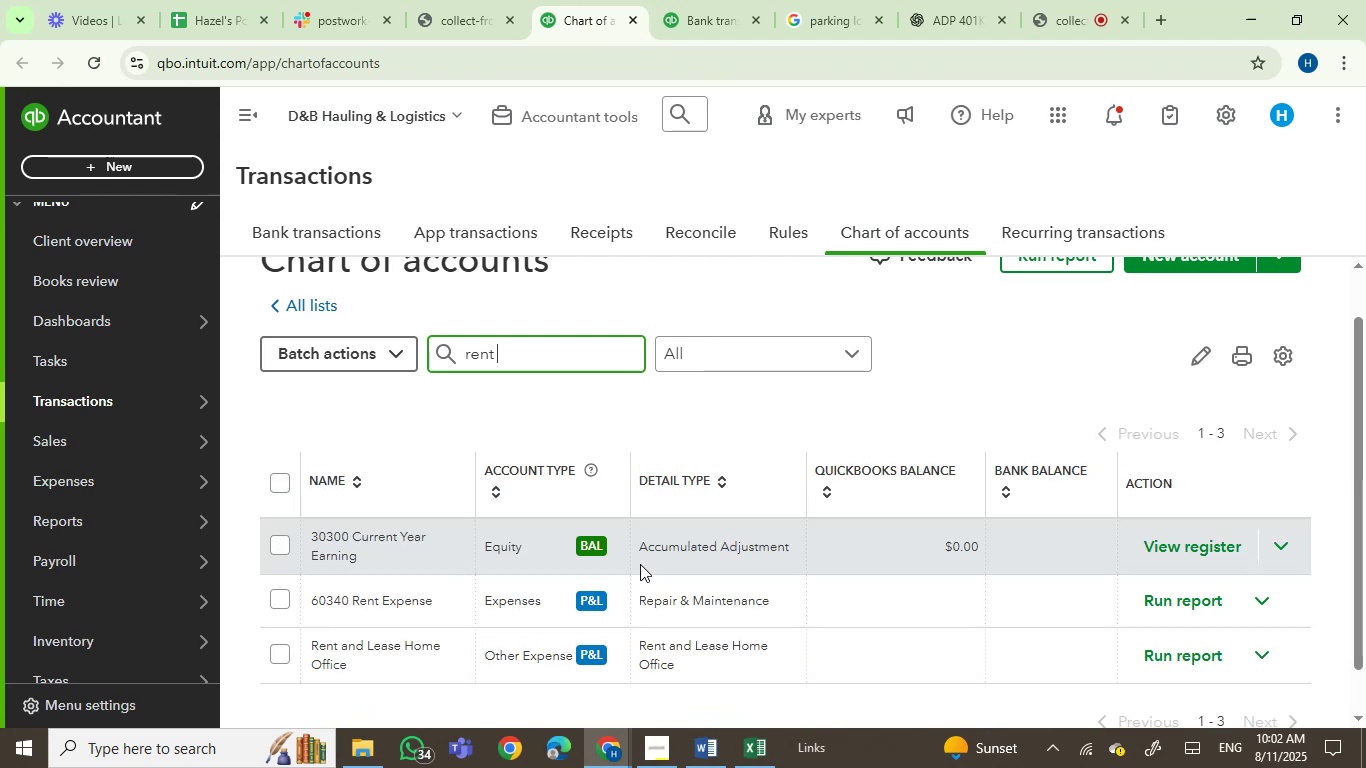 
left_click([1261, 653])
 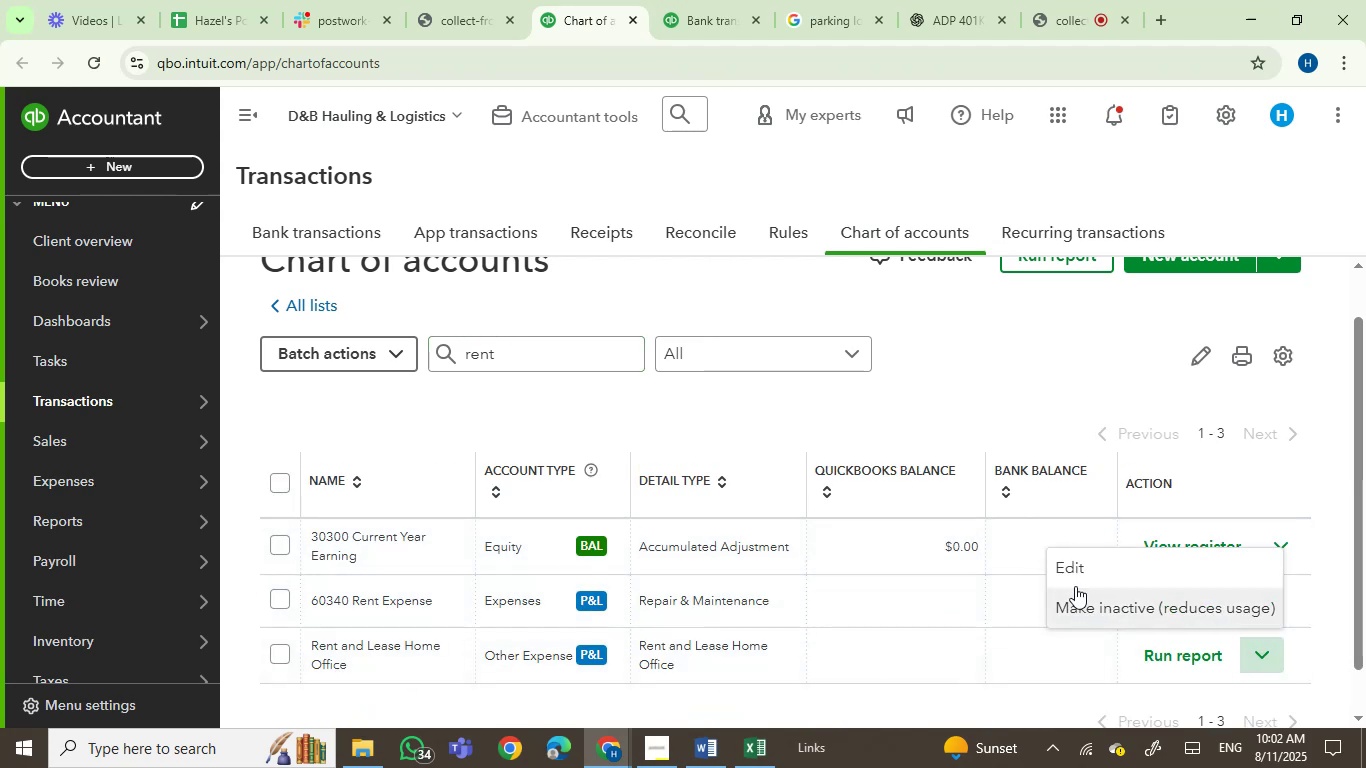 
left_click([1073, 569])
 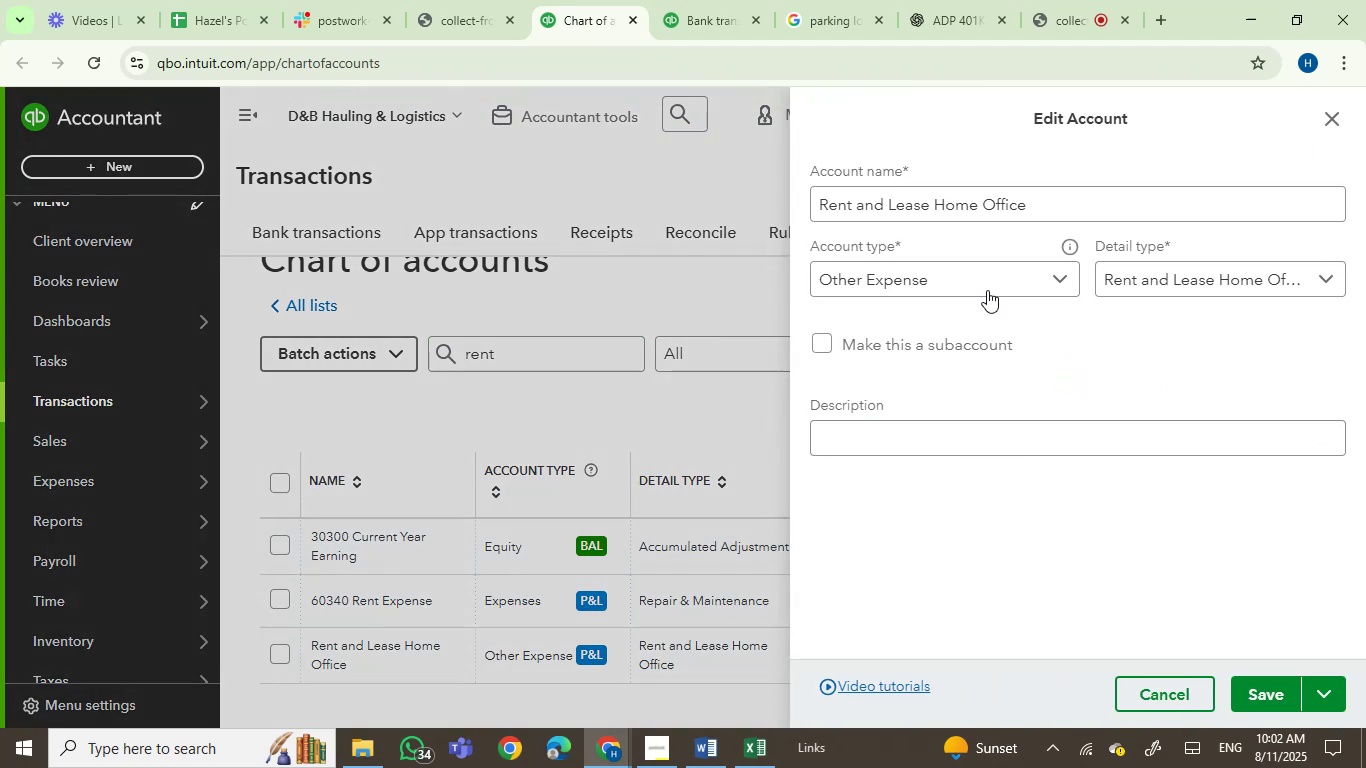 
left_click([961, 203])
 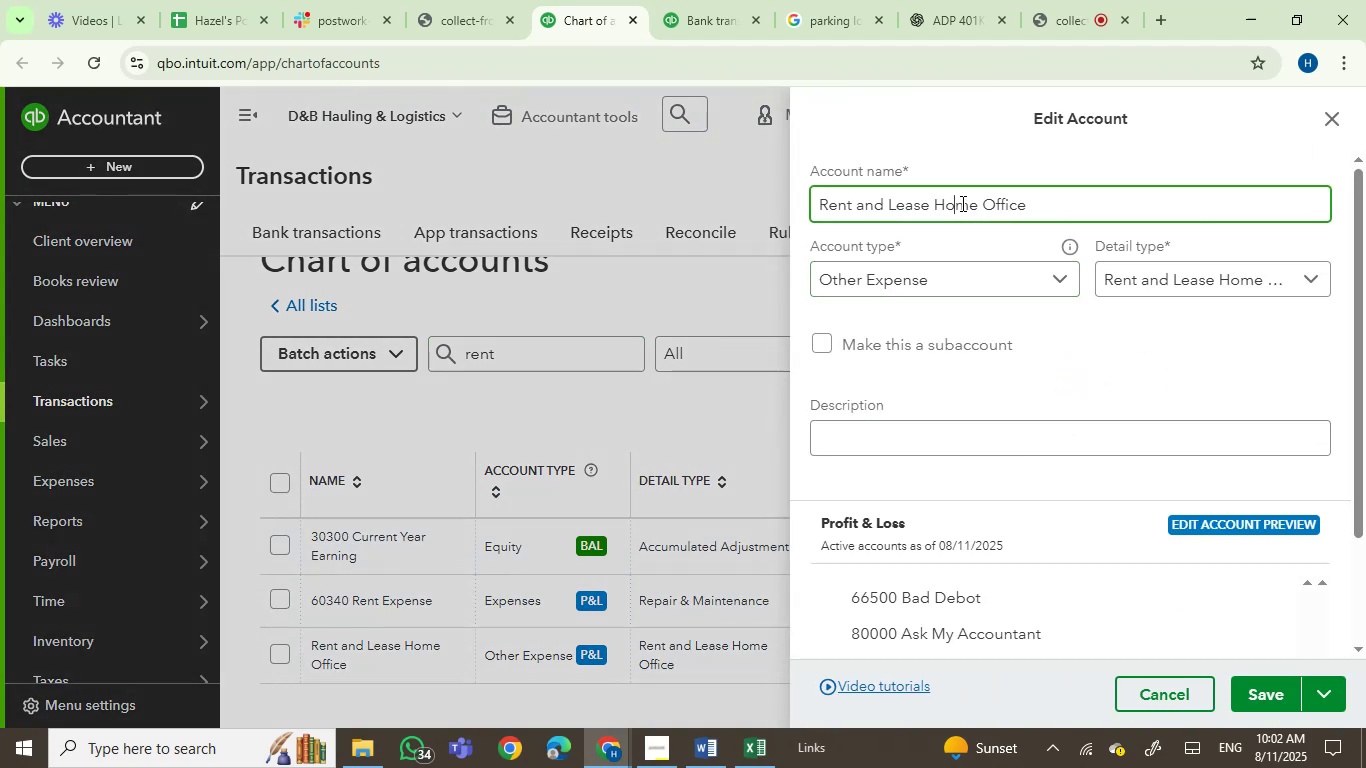 
left_click_drag(start_coordinate=[961, 203], to_coordinate=[1084, 214])
 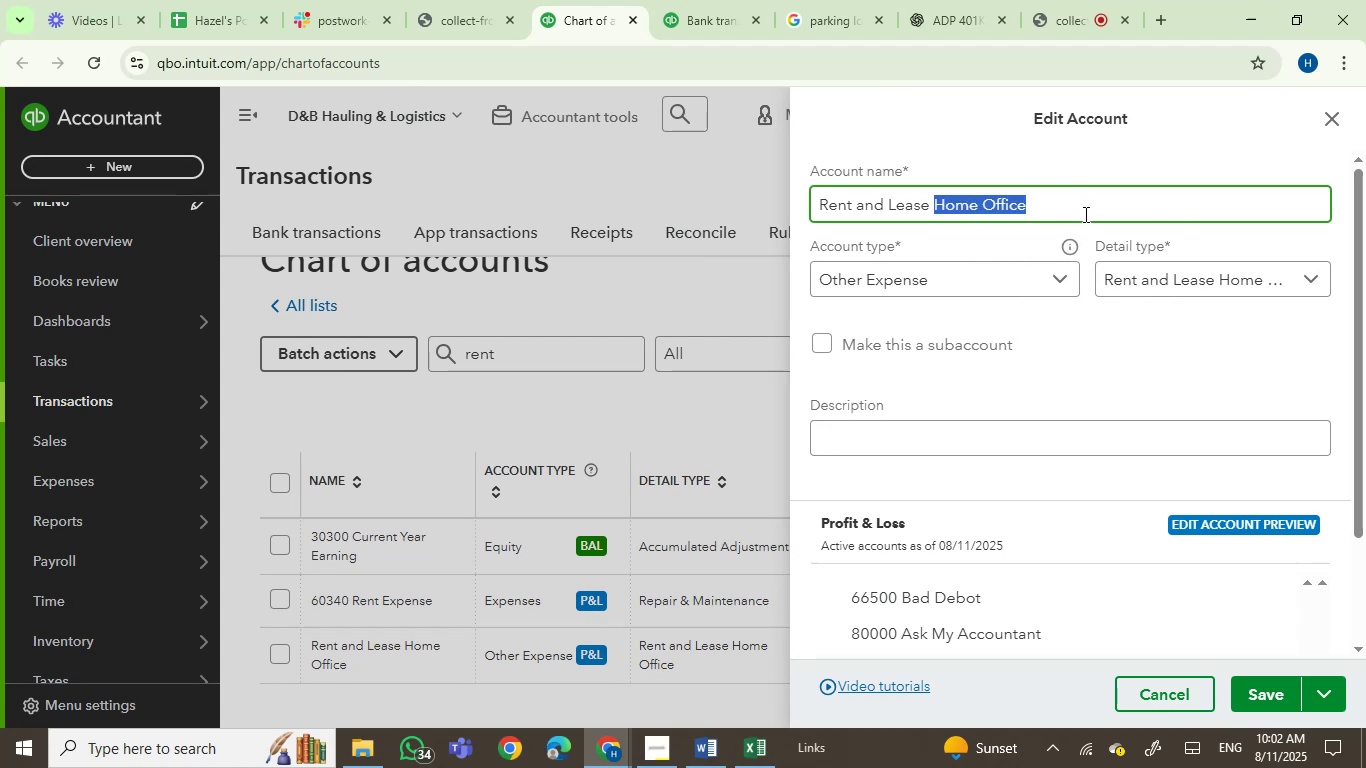 
key(Backspace)
 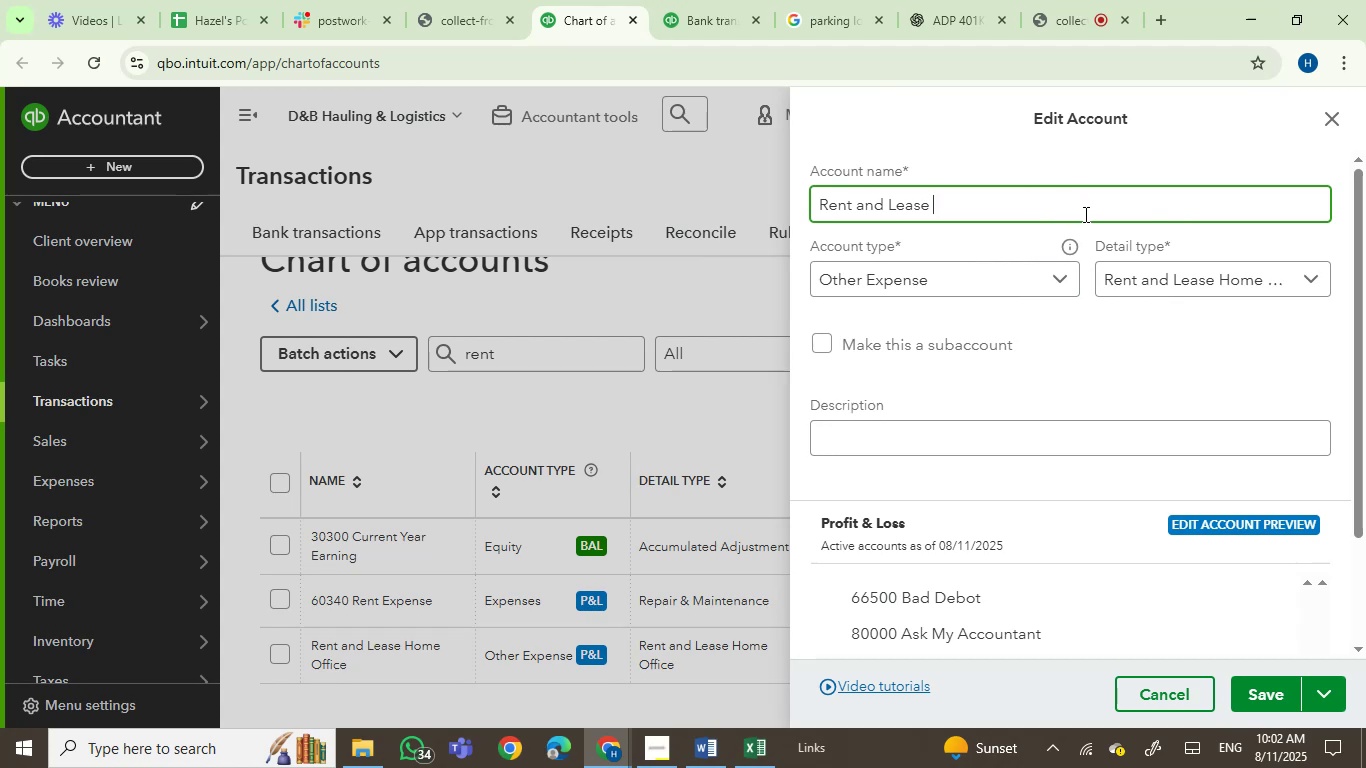 
key(Backspace)
 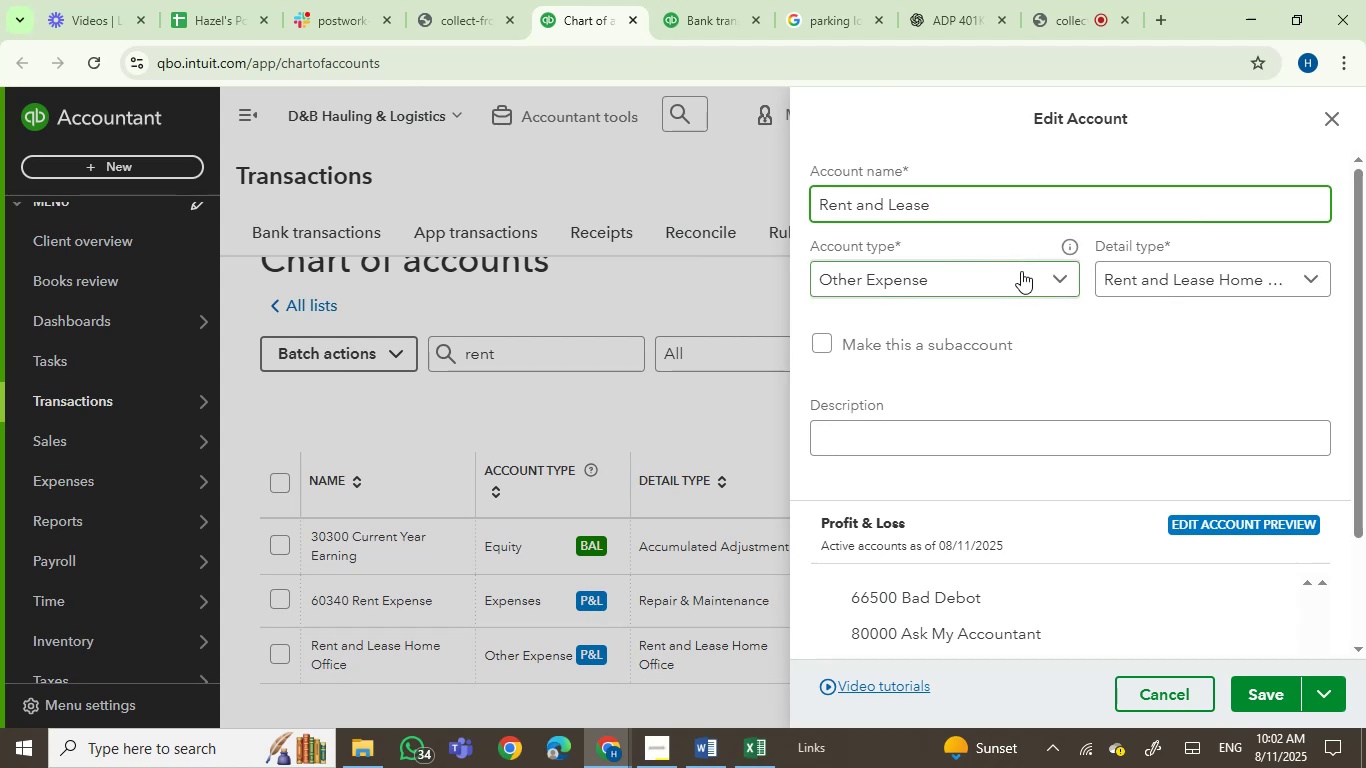 
left_click([1015, 287])
 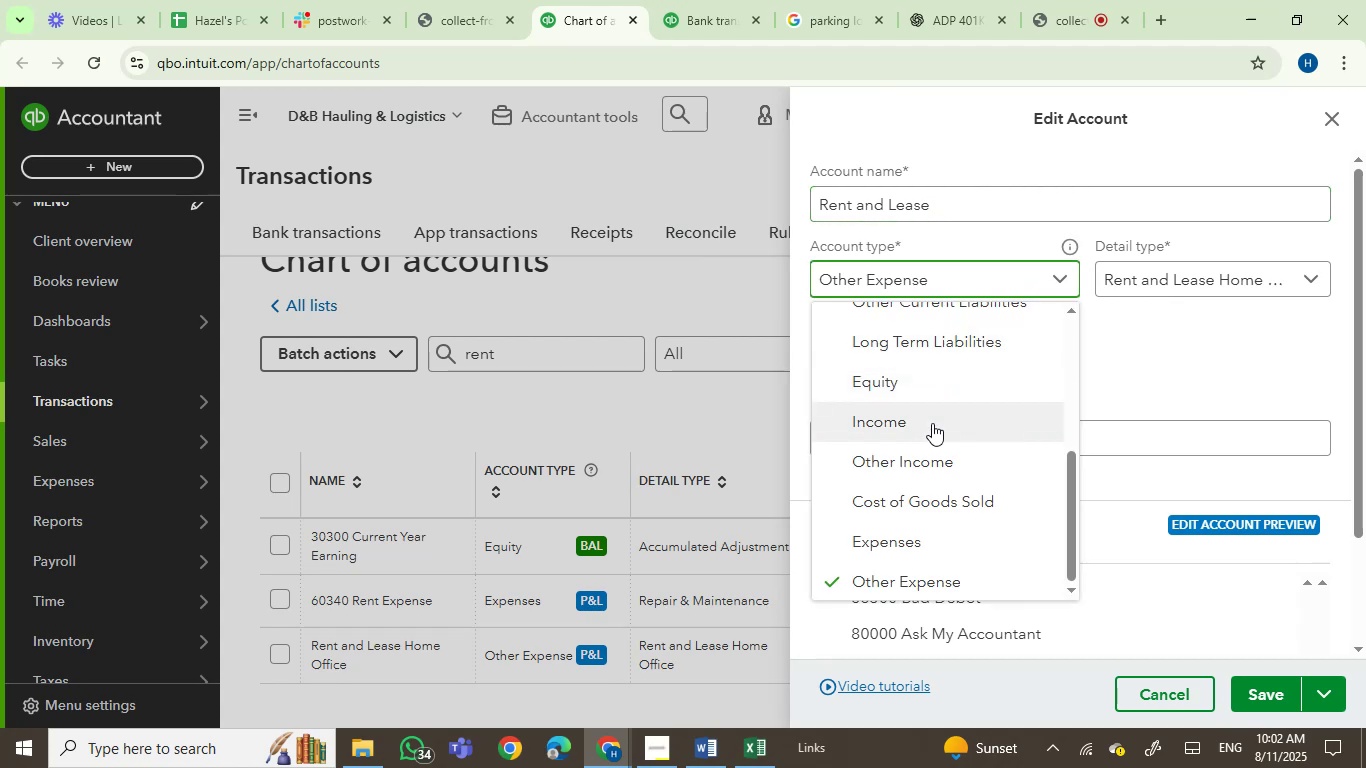 
left_click([1177, 379])
 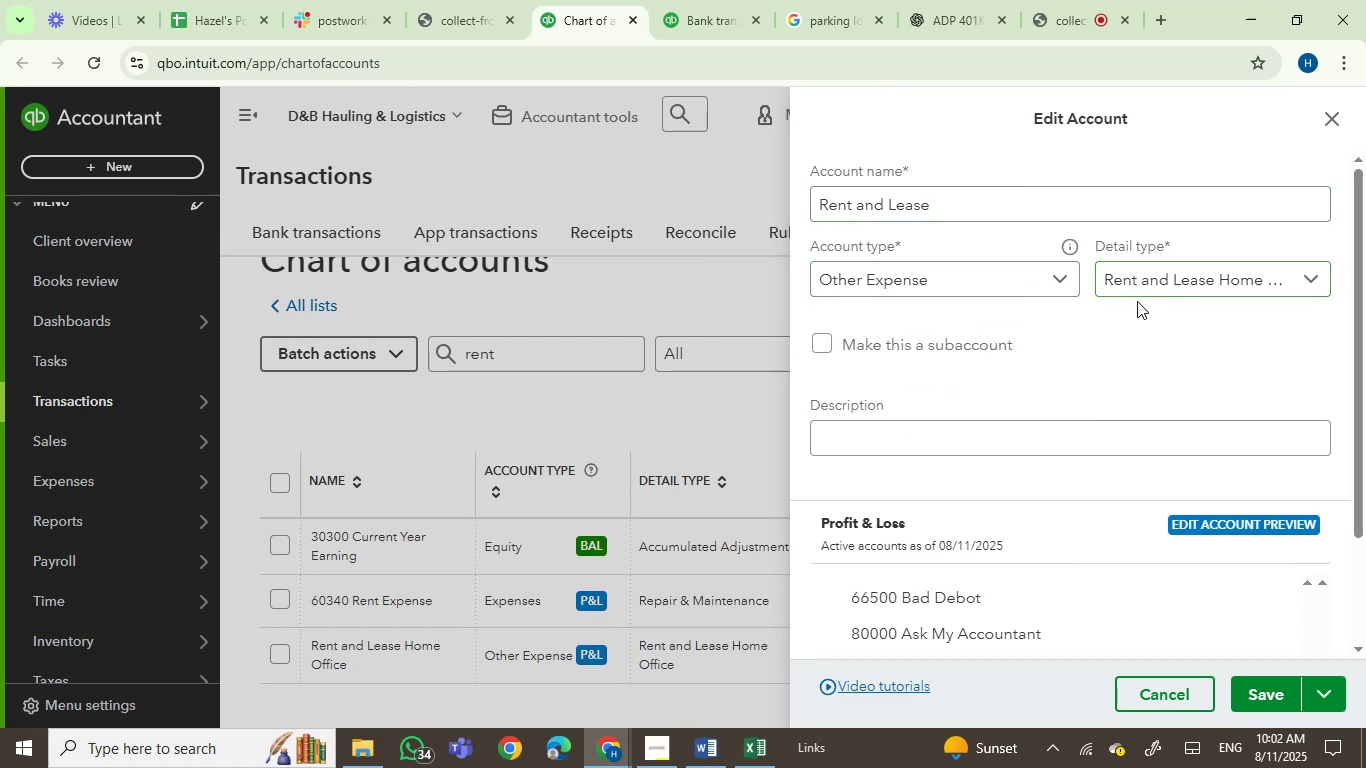 
left_click([1187, 286])
 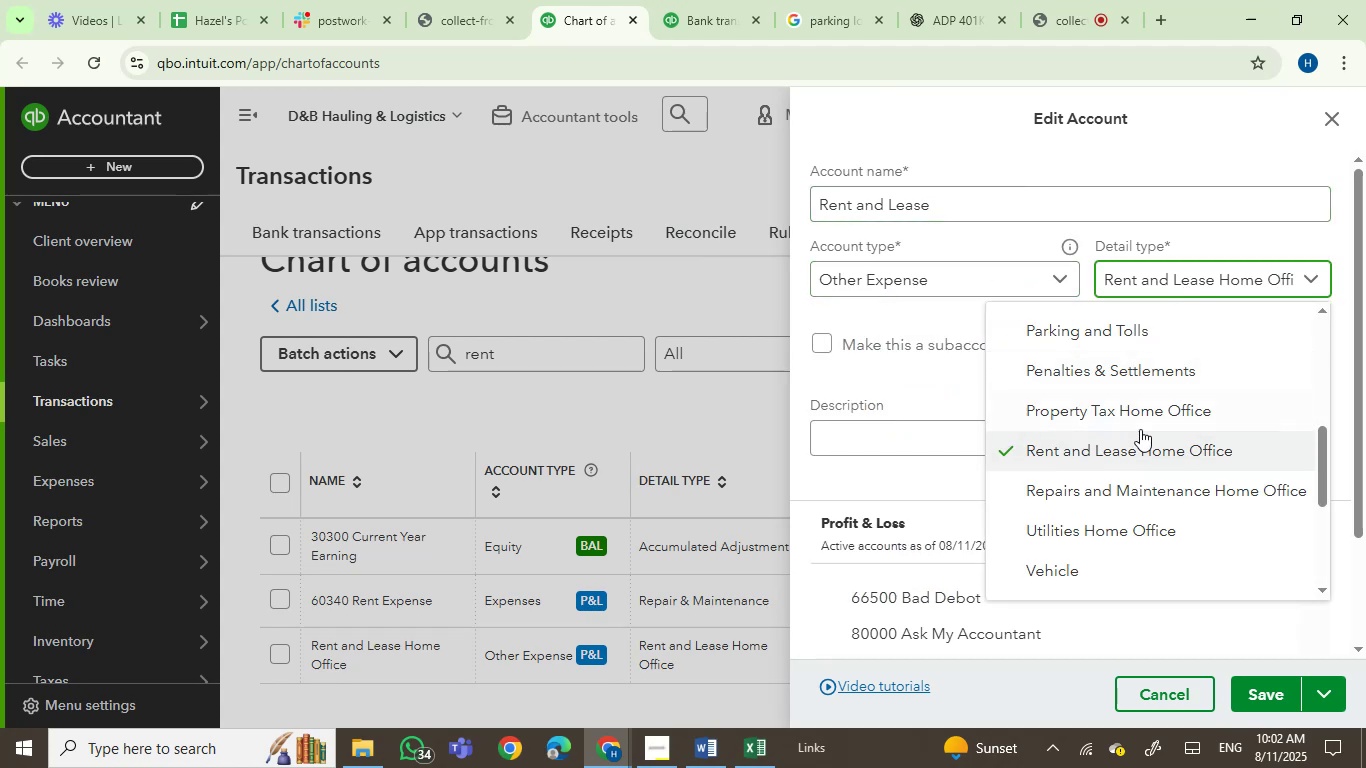 
scroll: coordinate [1140, 429], scroll_direction: up, amount: 1.0
 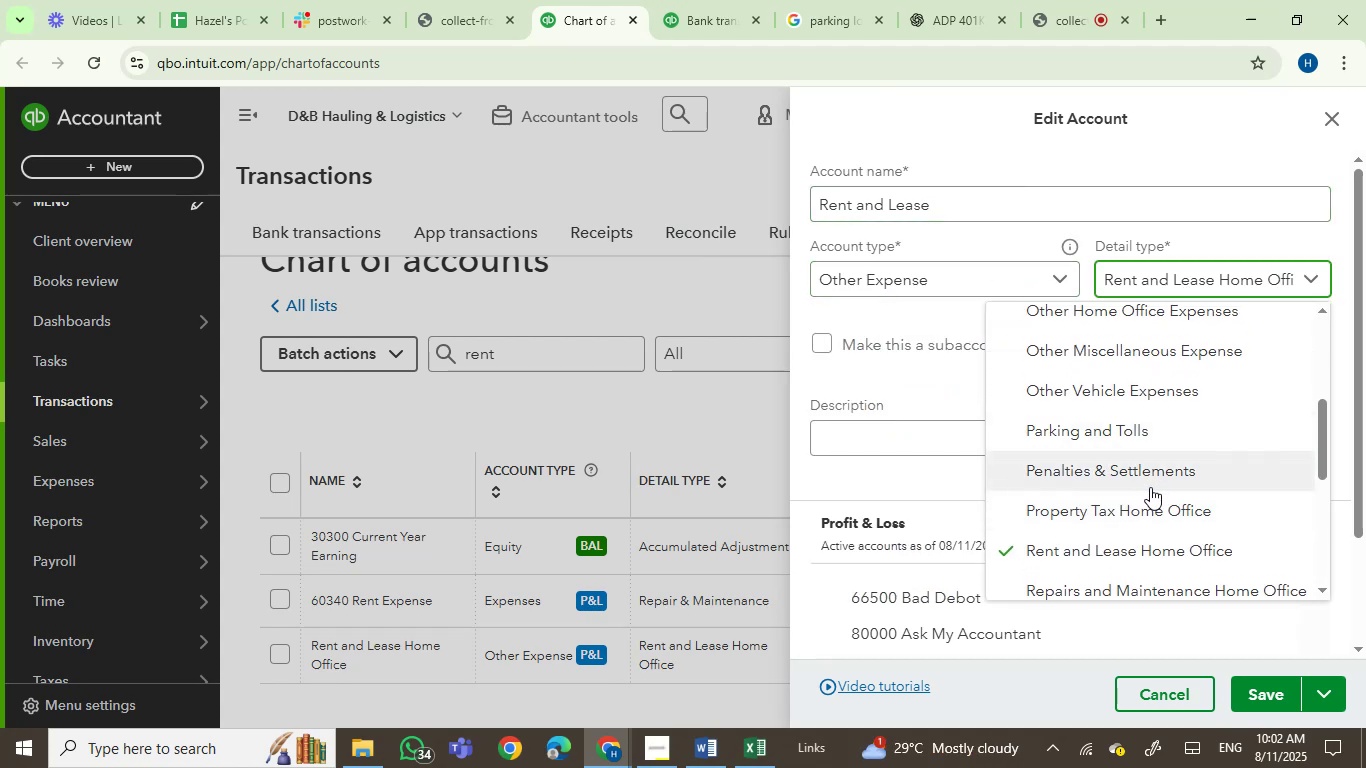 
left_click([1147, 430])
 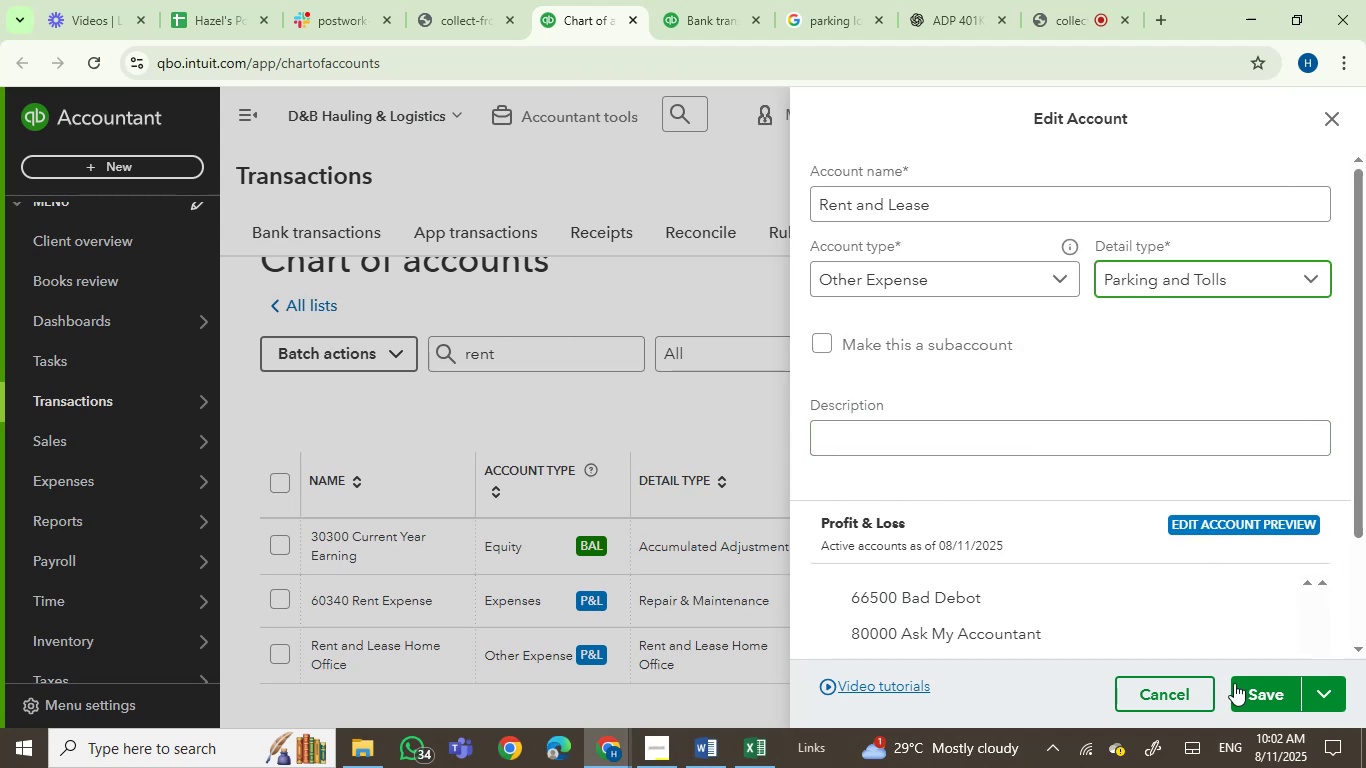 
left_click([1238, 685])
 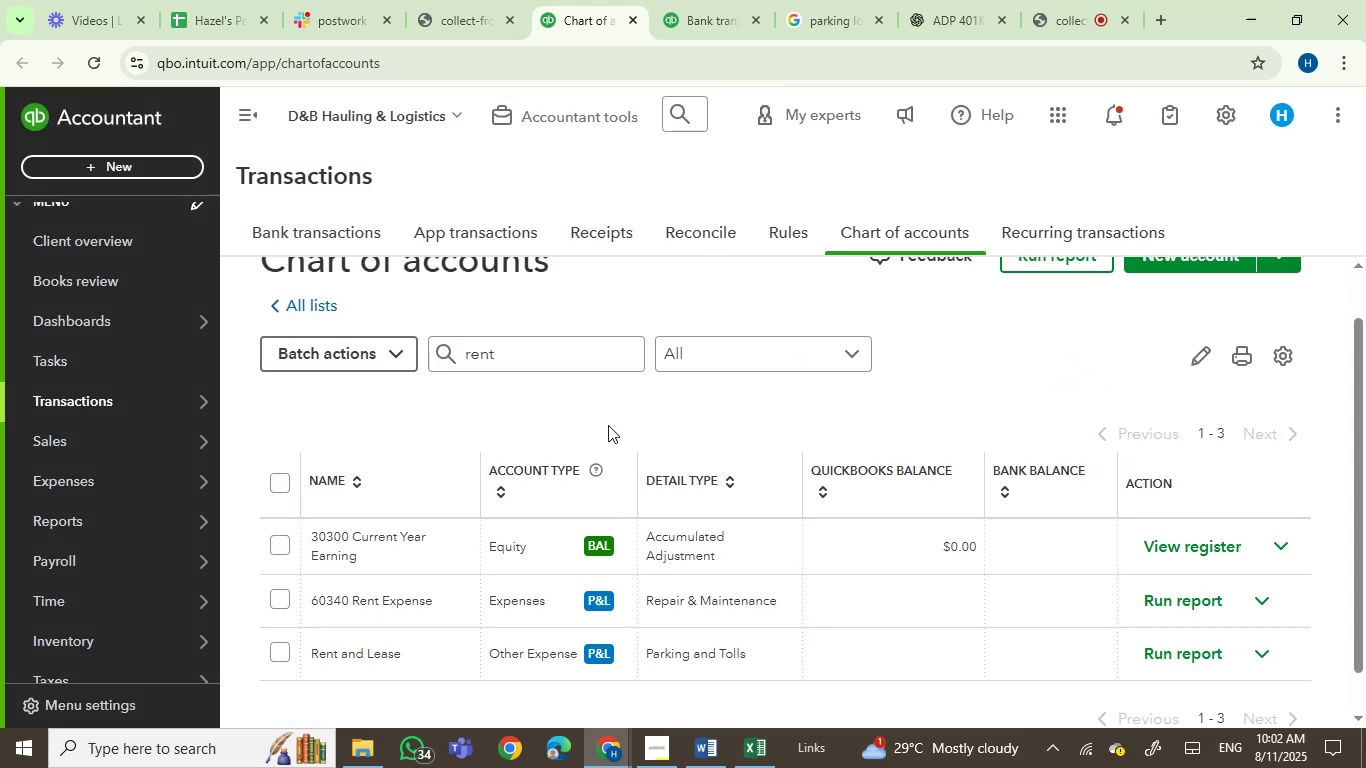 
left_click_drag(start_coordinate=[542, 360], to_coordinate=[349, 330])
 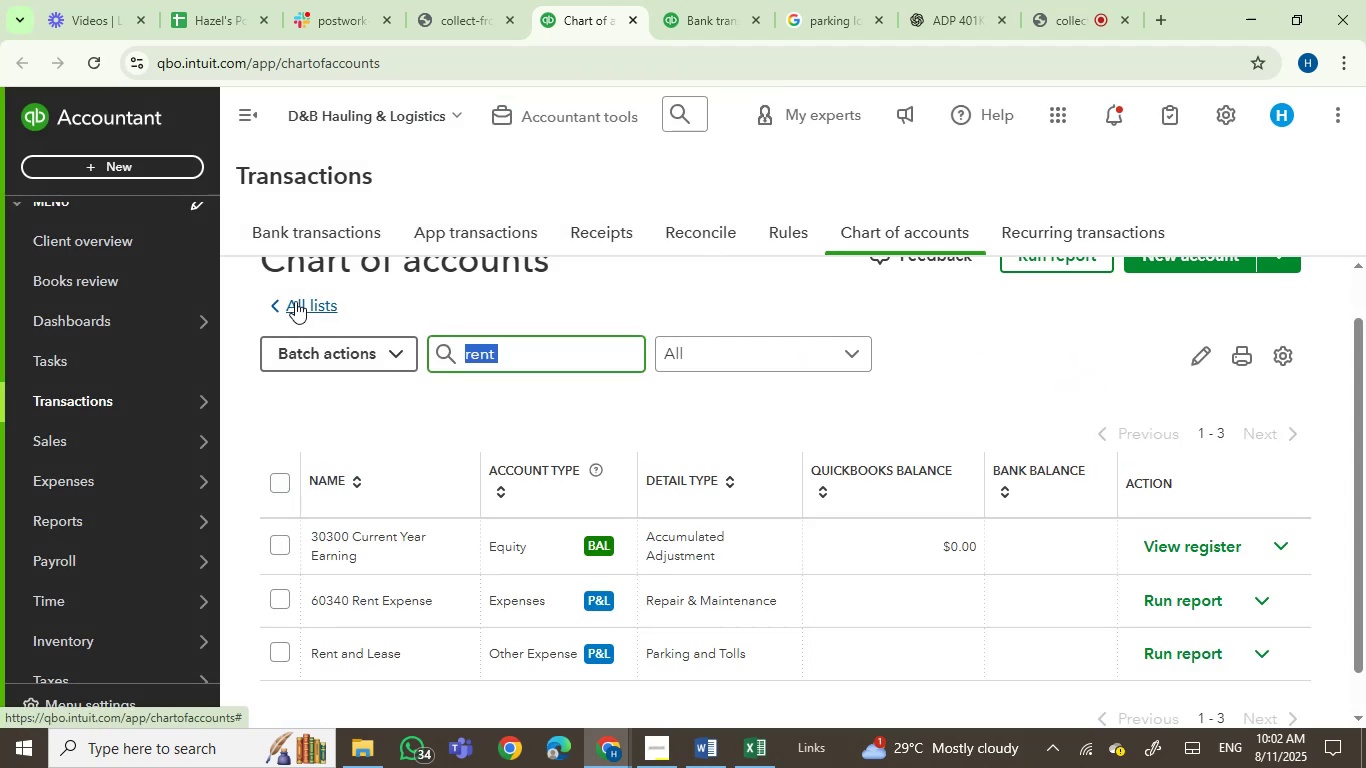 
type(prk)
 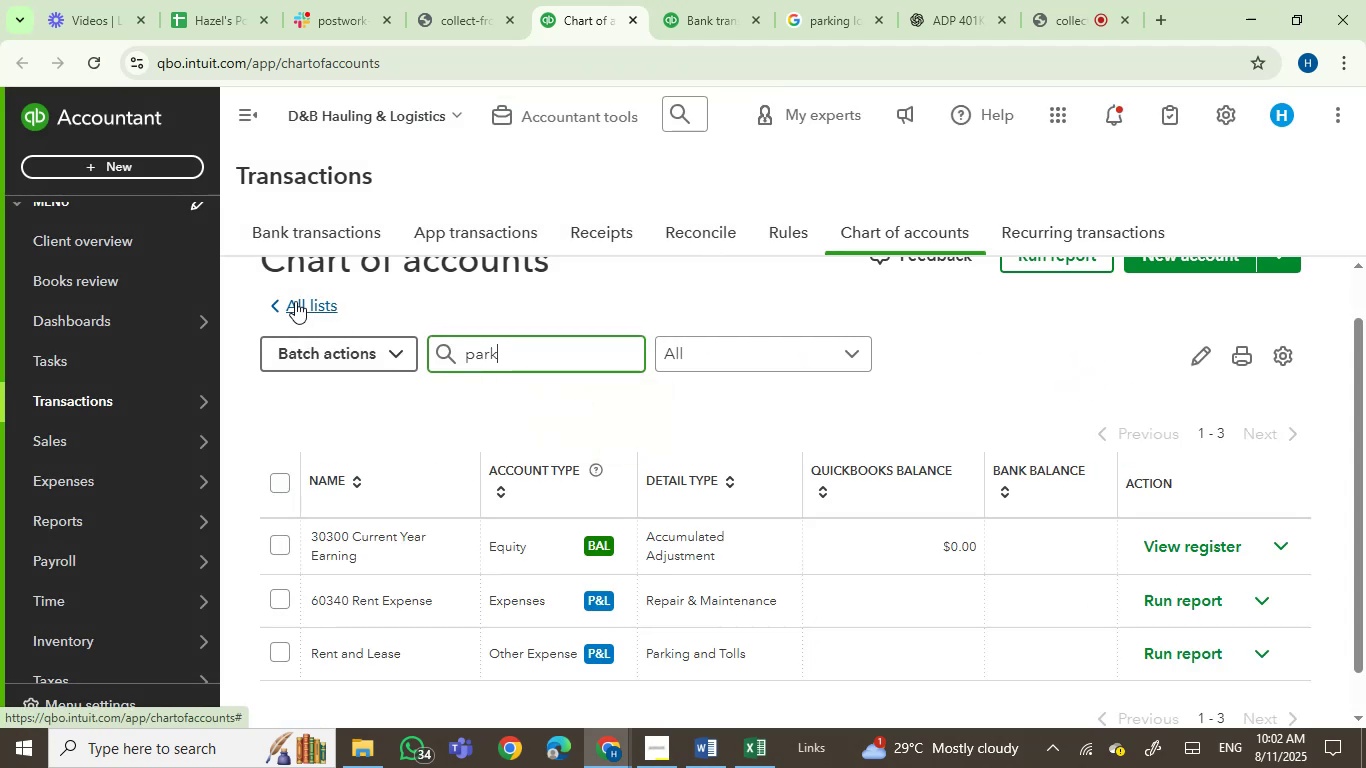 
hold_key(key=A, duration=0.32)
 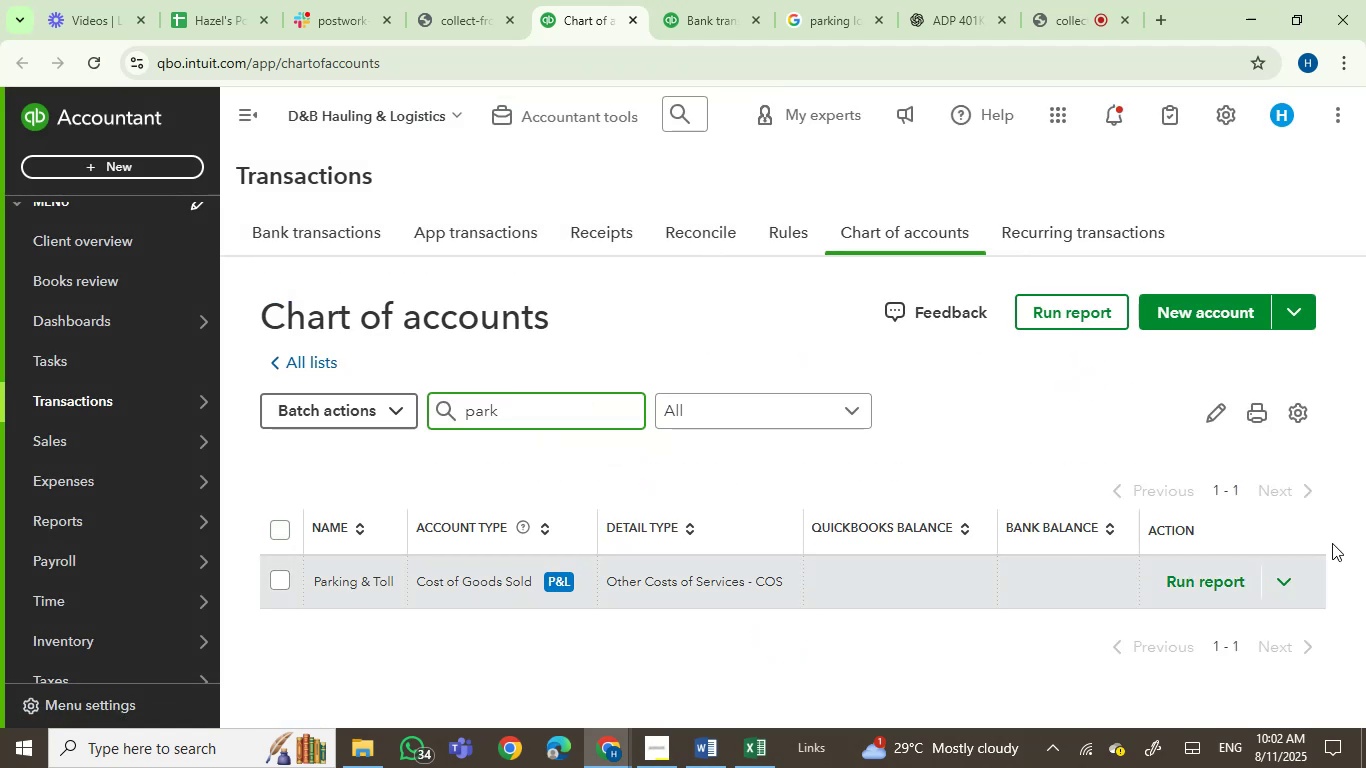 
left_click([1271, 576])
 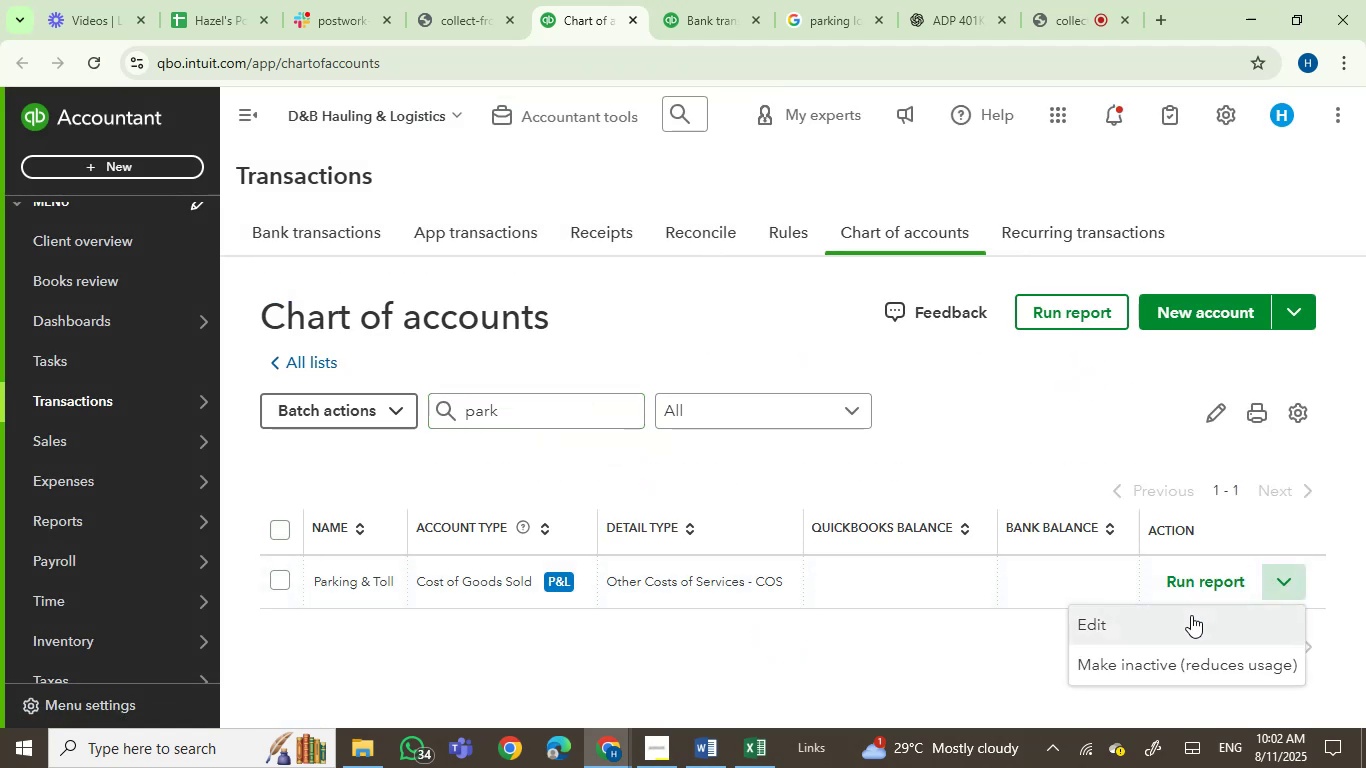 
left_click([1188, 615])
 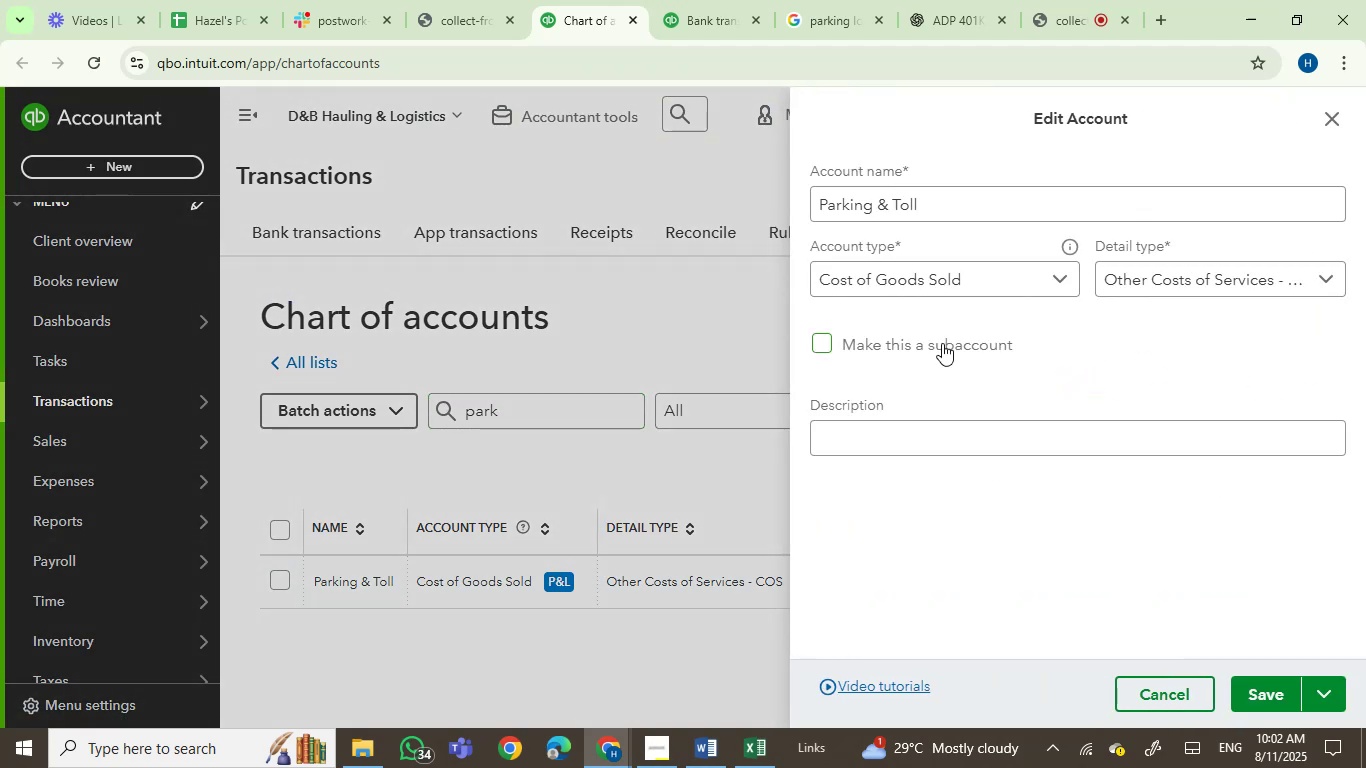 
left_click([959, 279])
 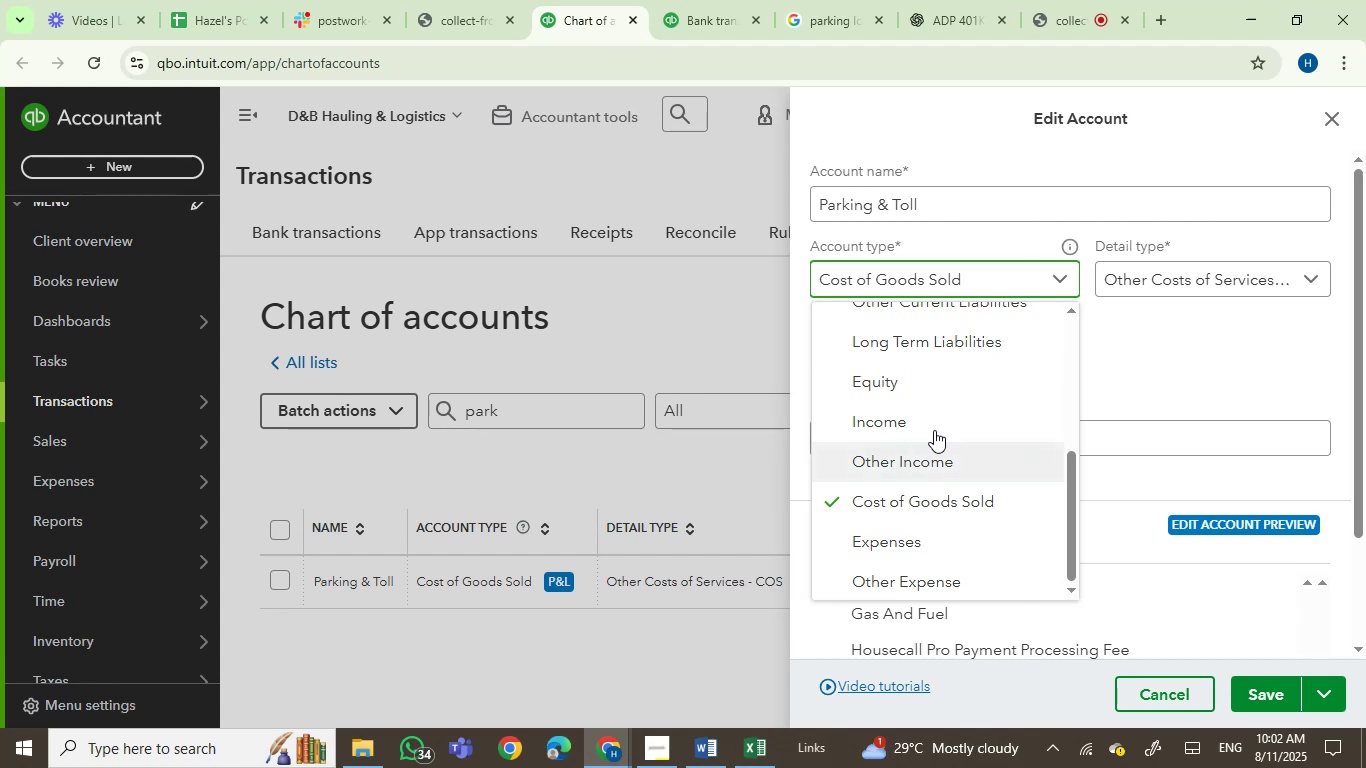 
scroll: coordinate [947, 451], scroll_direction: up, amount: 3.0
 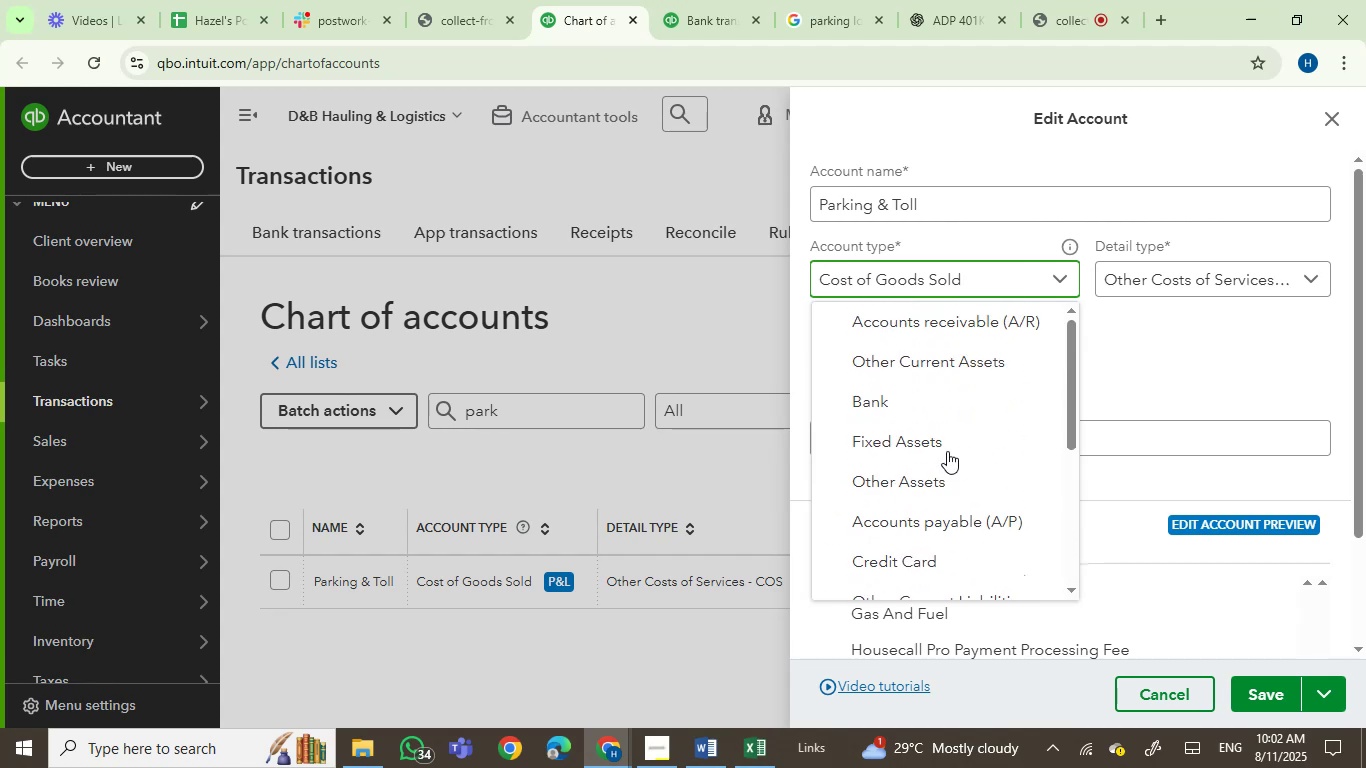 
scroll: coordinate [1086, 552], scroll_direction: down, amount: 4.0
 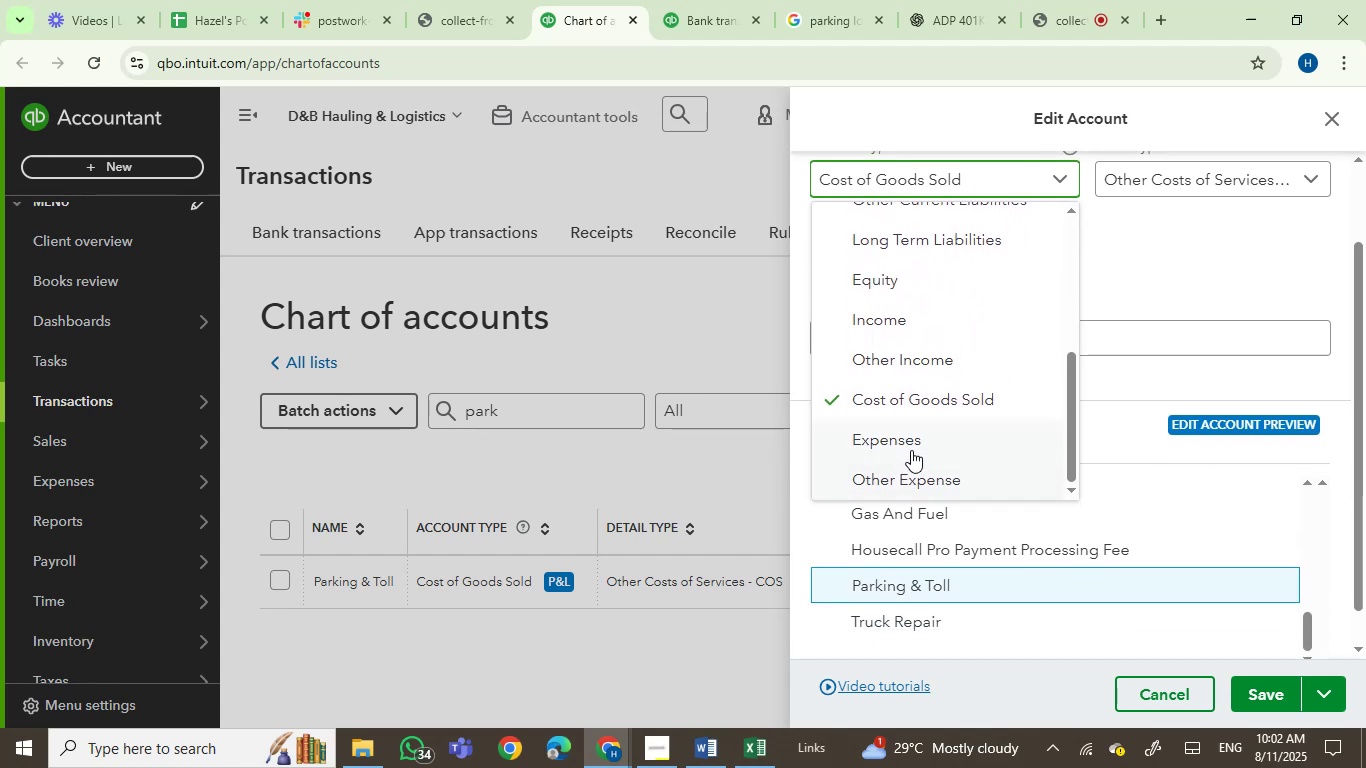 
left_click([916, 442])
 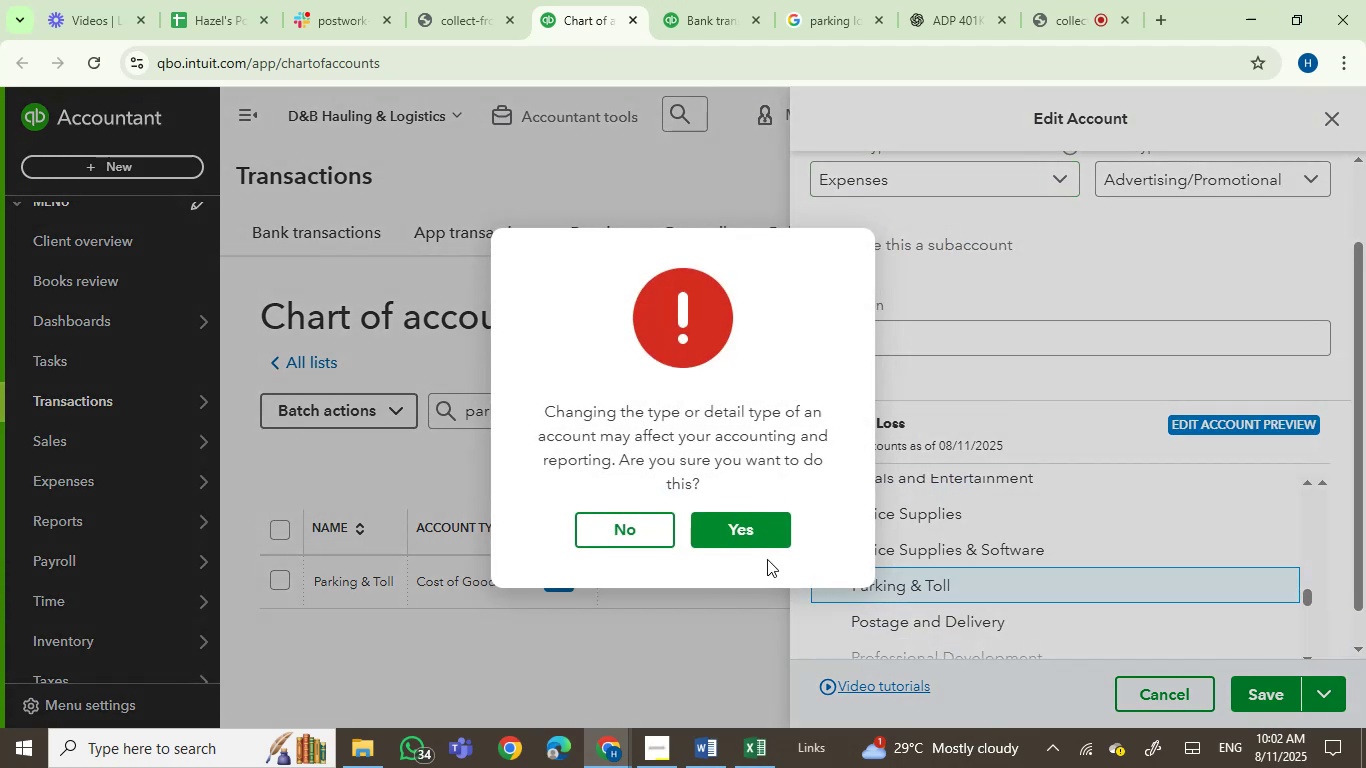 
left_click([729, 536])
 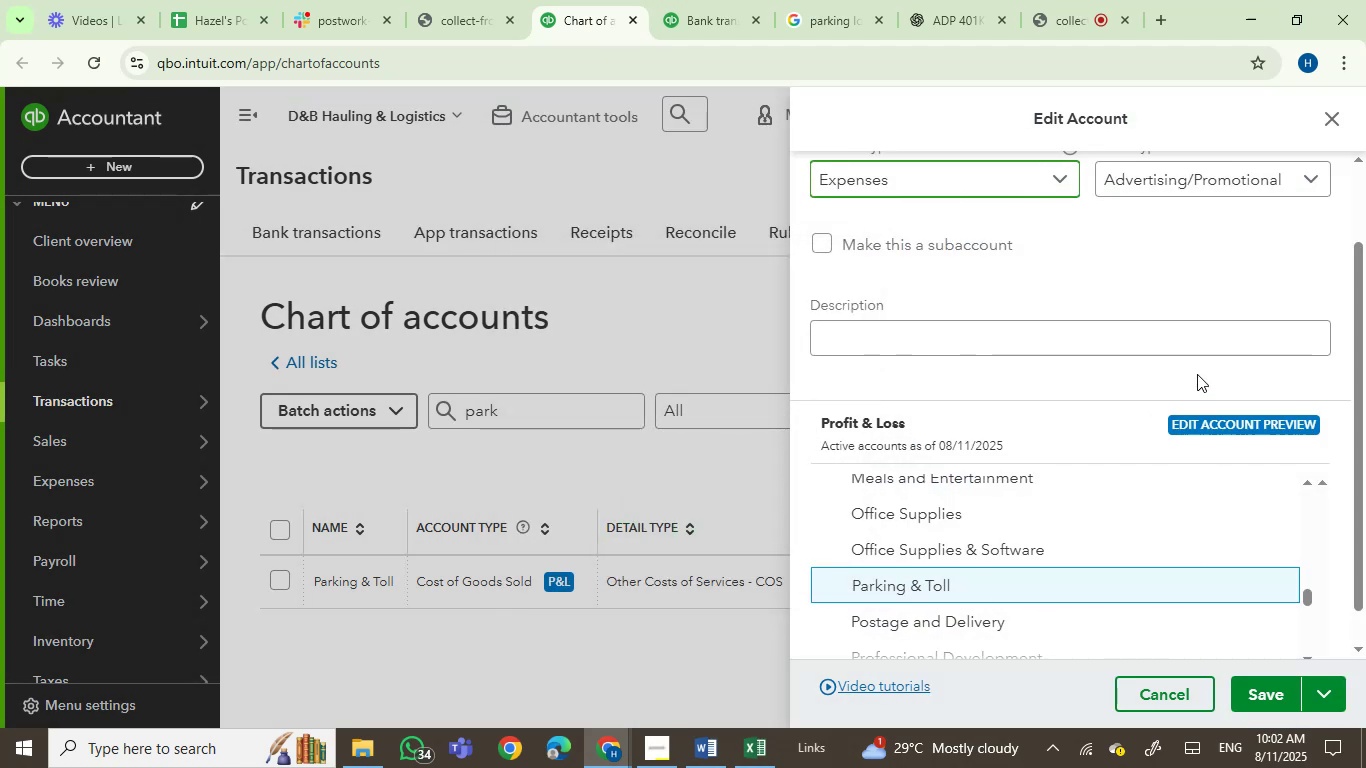 
scroll: coordinate [1191, 452], scroll_direction: up, amount: 1.0
 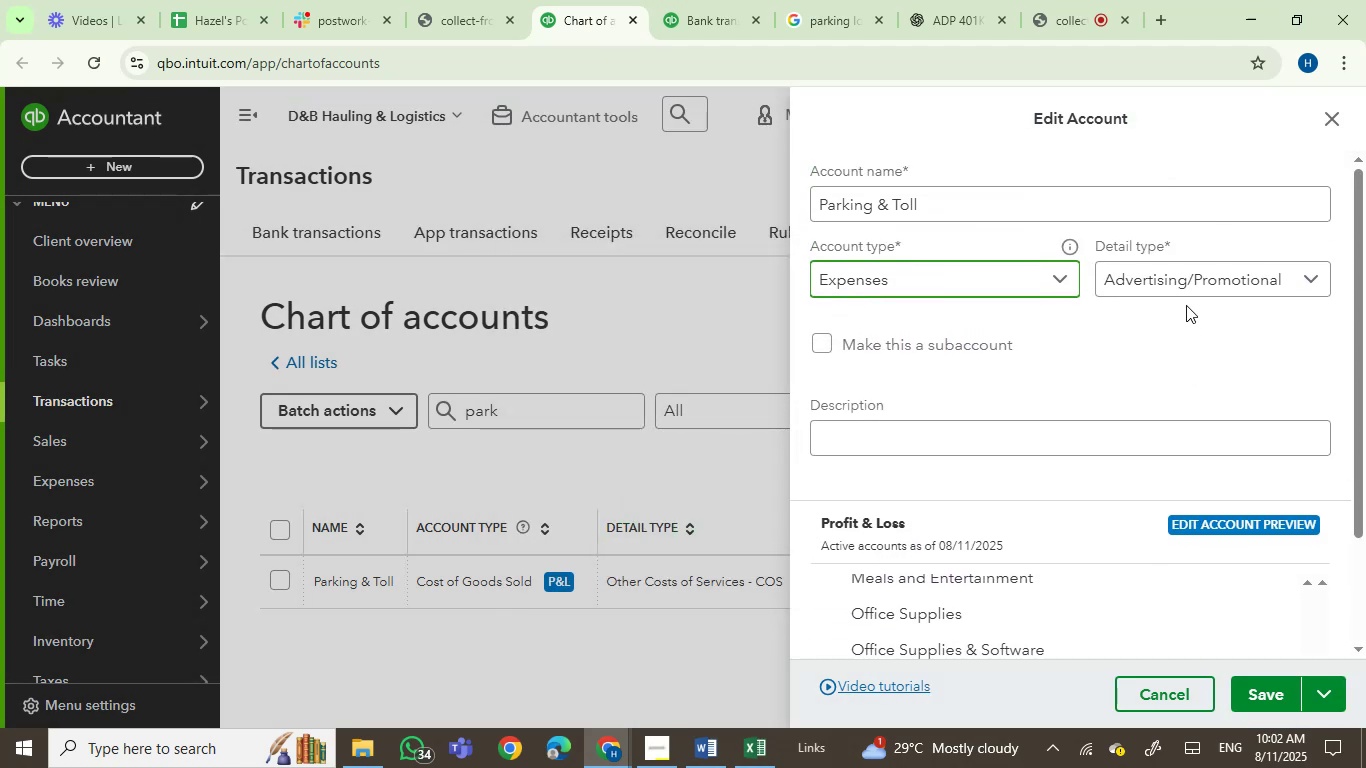 
left_click([1183, 278])
 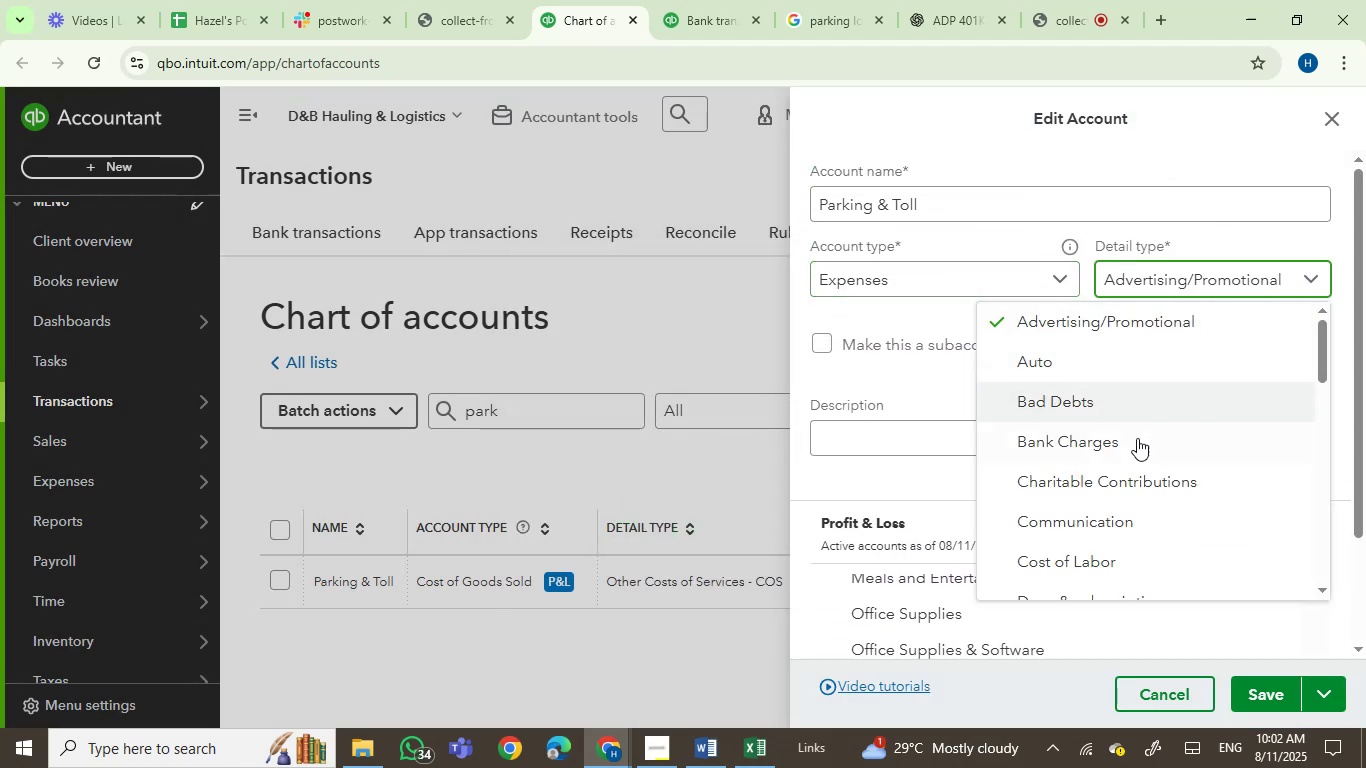 
scroll: coordinate [1209, 532], scroll_direction: down, amount: 7.0
 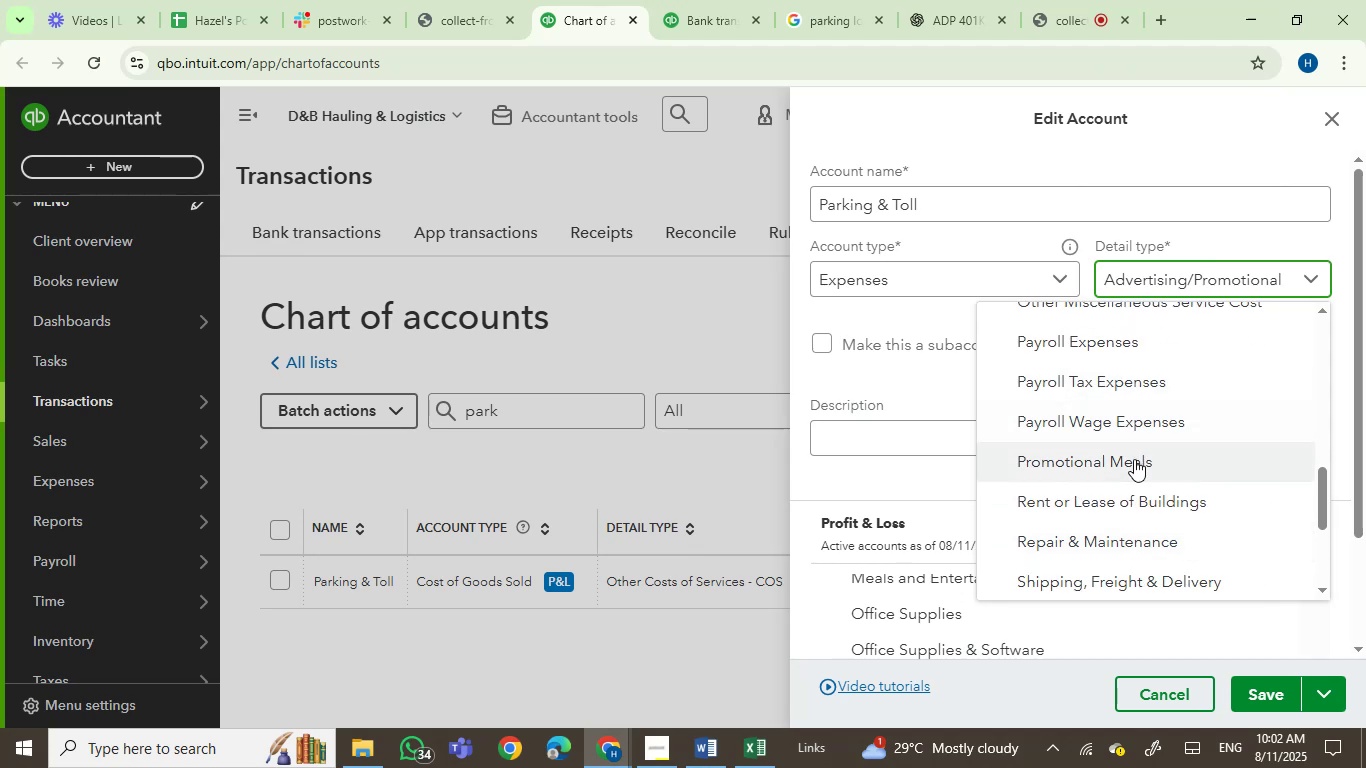 
scroll: coordinate [1140, 485], scroll_direction: up, amount: 1.0
 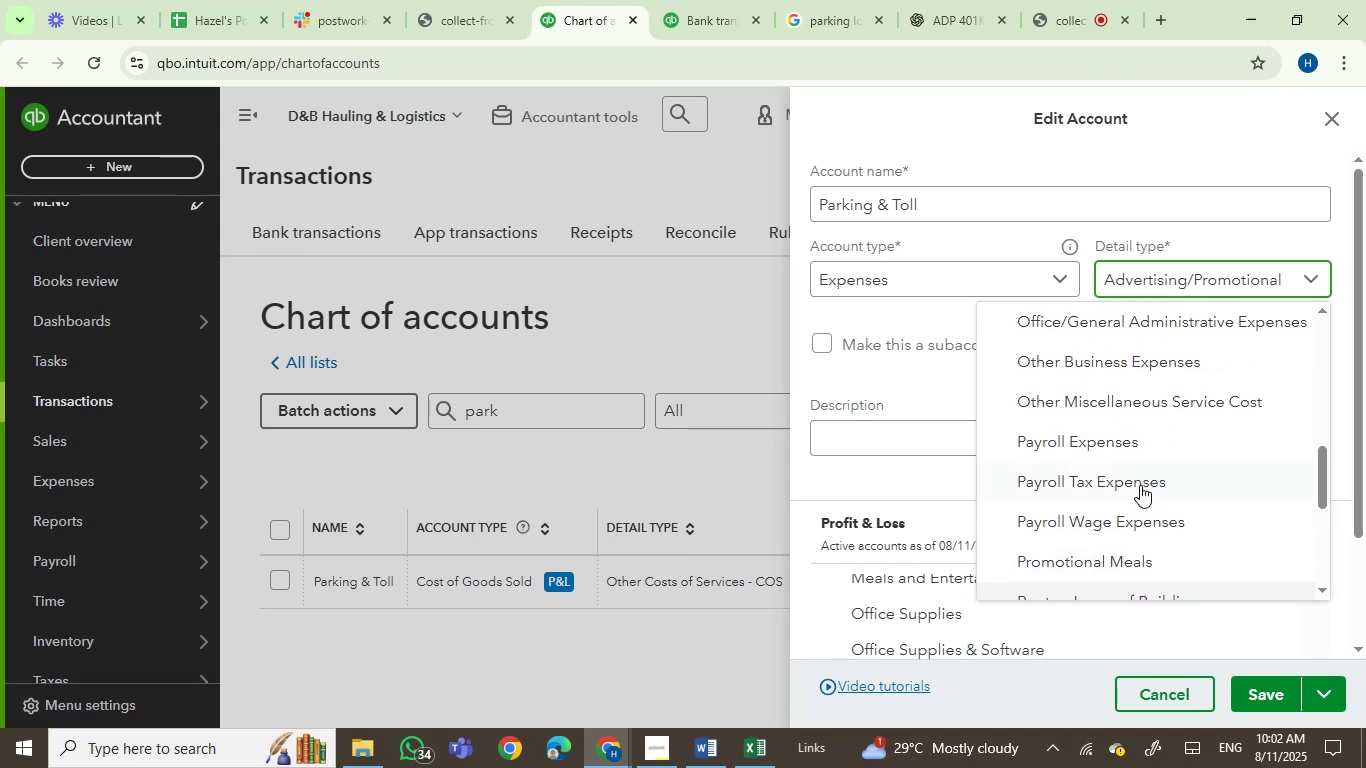 
scroll: coordinate [1141, 482], scroll_direction: down, amount: 5.0
 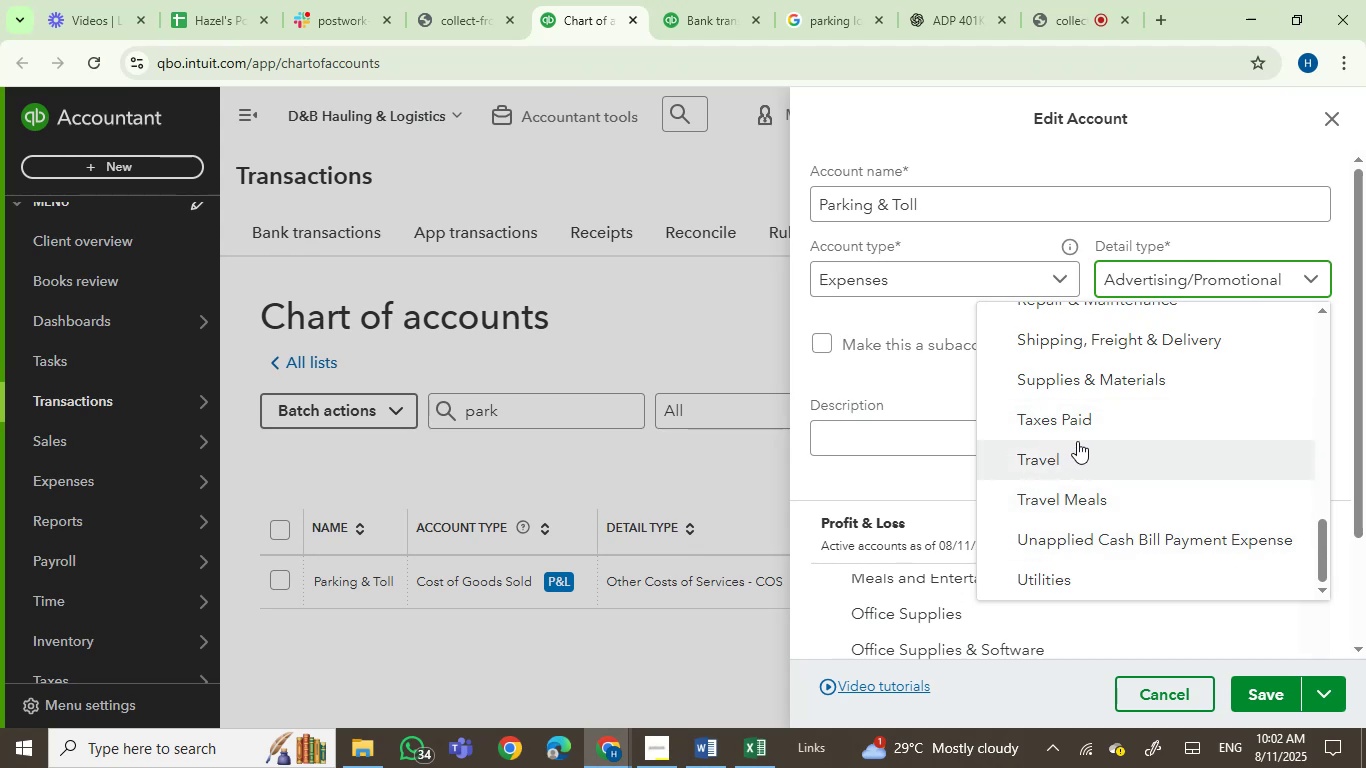 
left_click([1076, 458])
 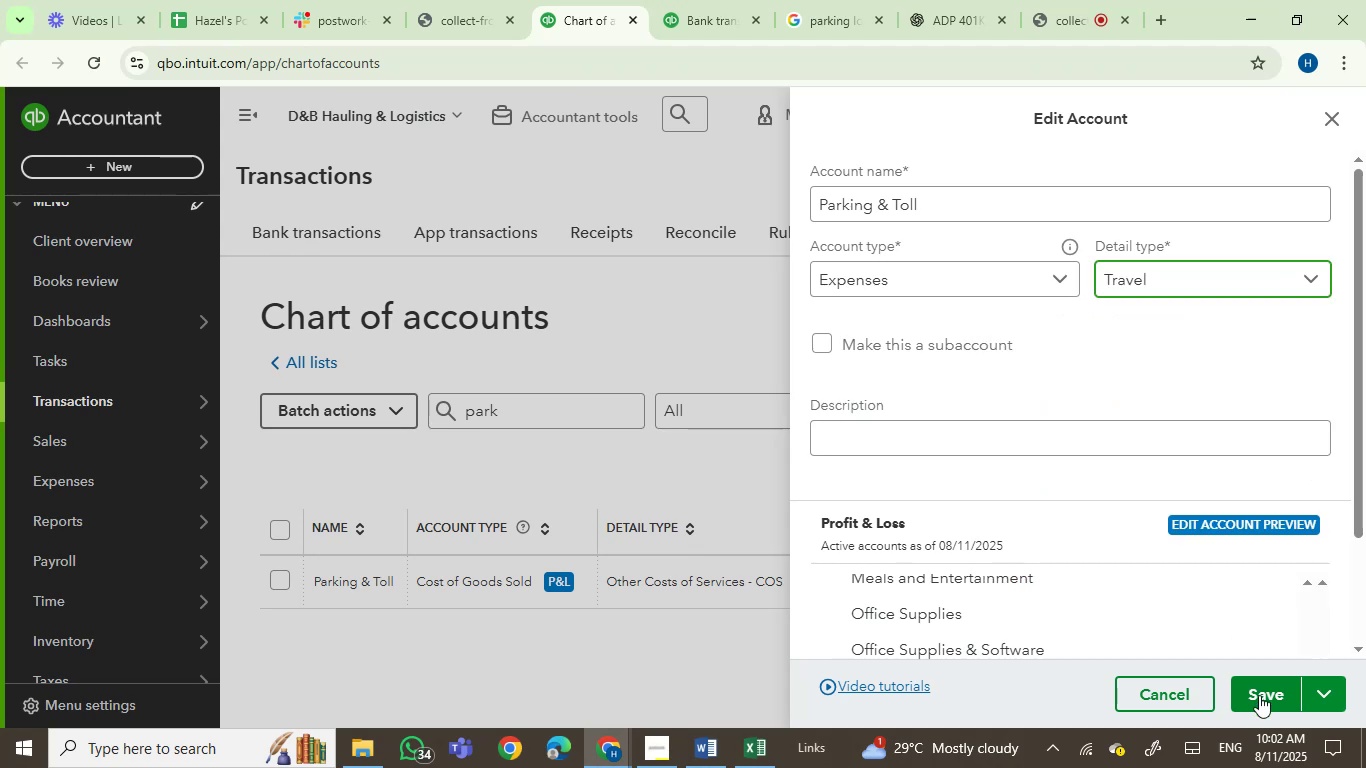 
left_click([1260, 696])
 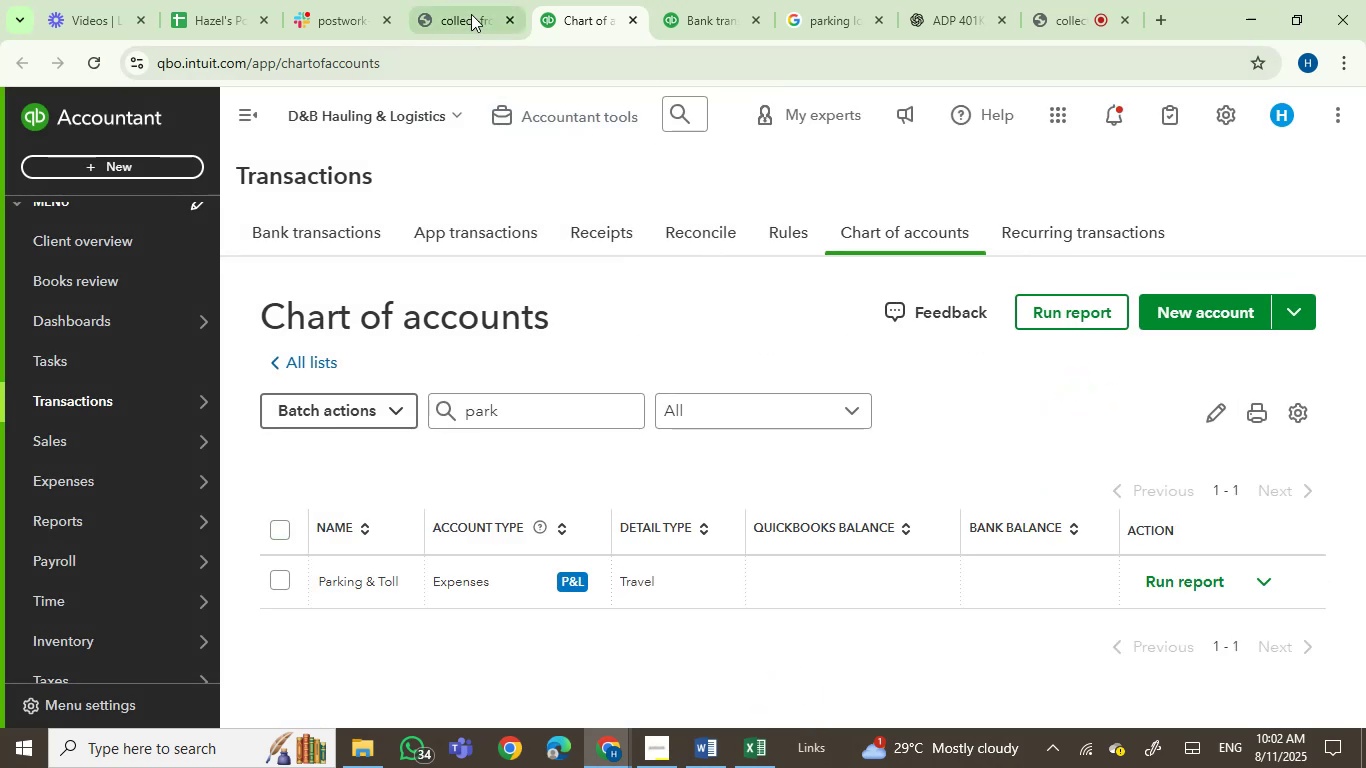 
left_click([666, 8])
 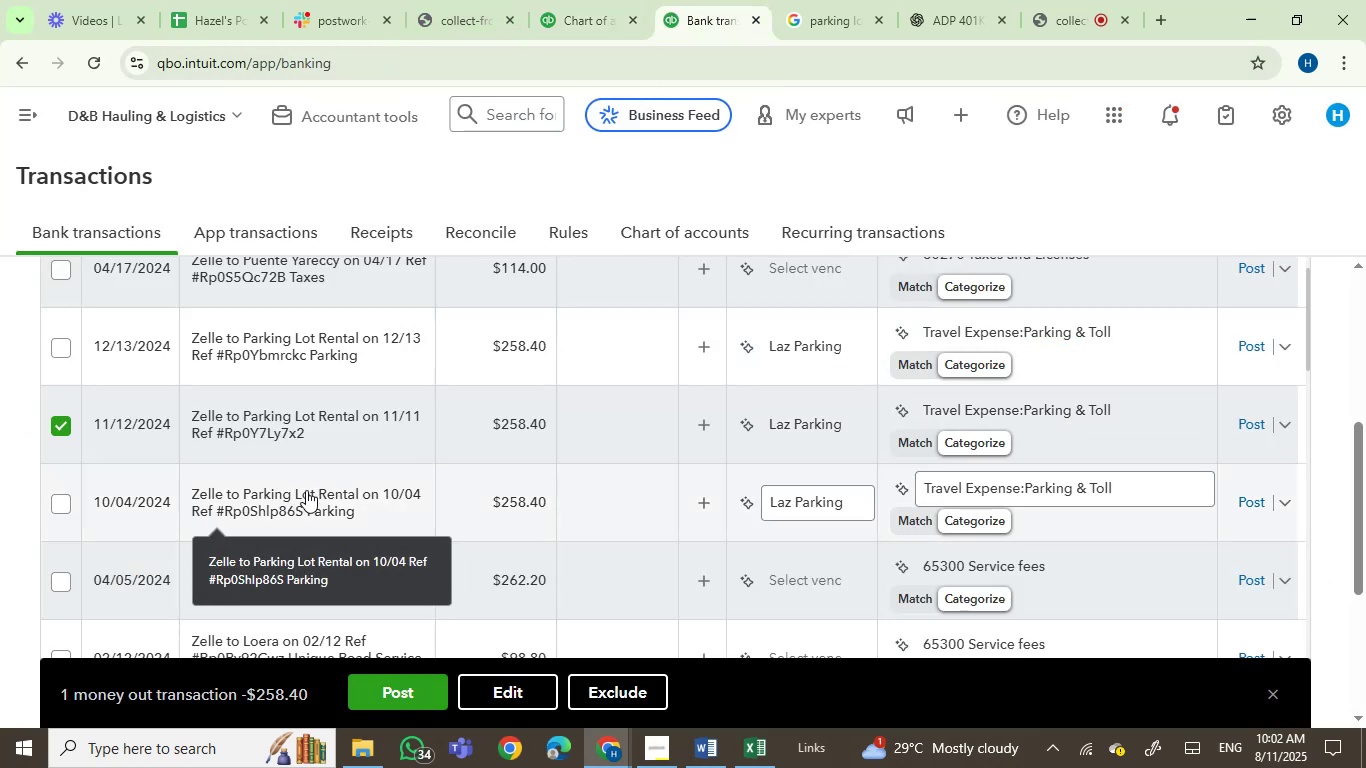 
wait(5.18)
 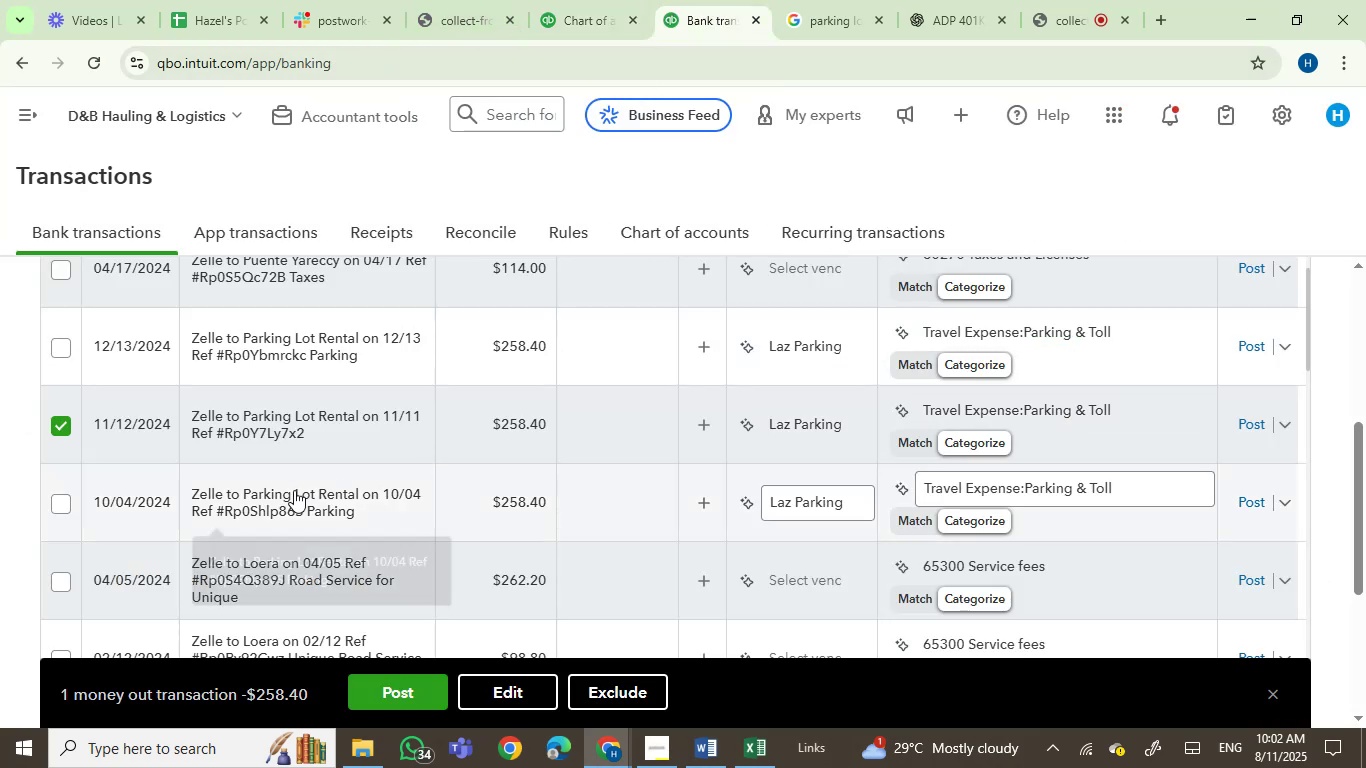 
mouse_move([271, 443])
 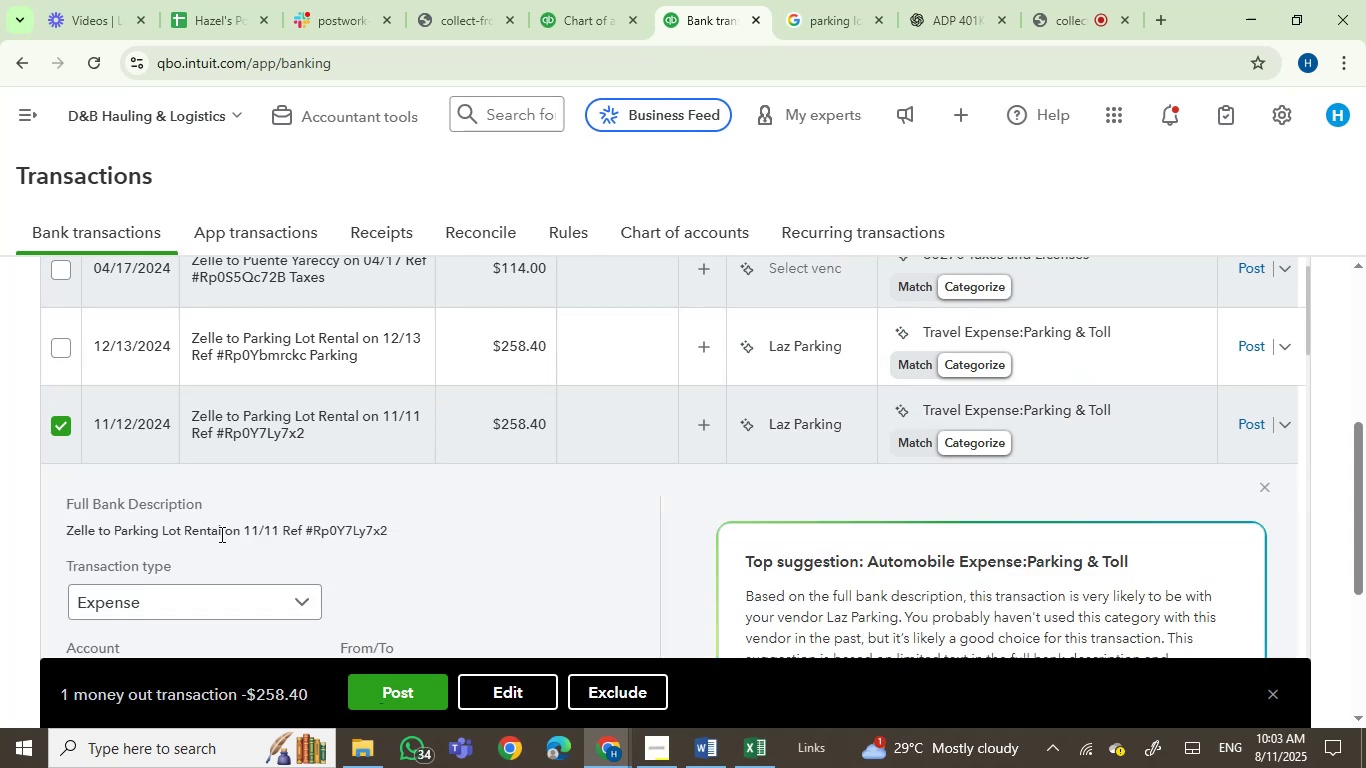 
left_click([136, 533])
 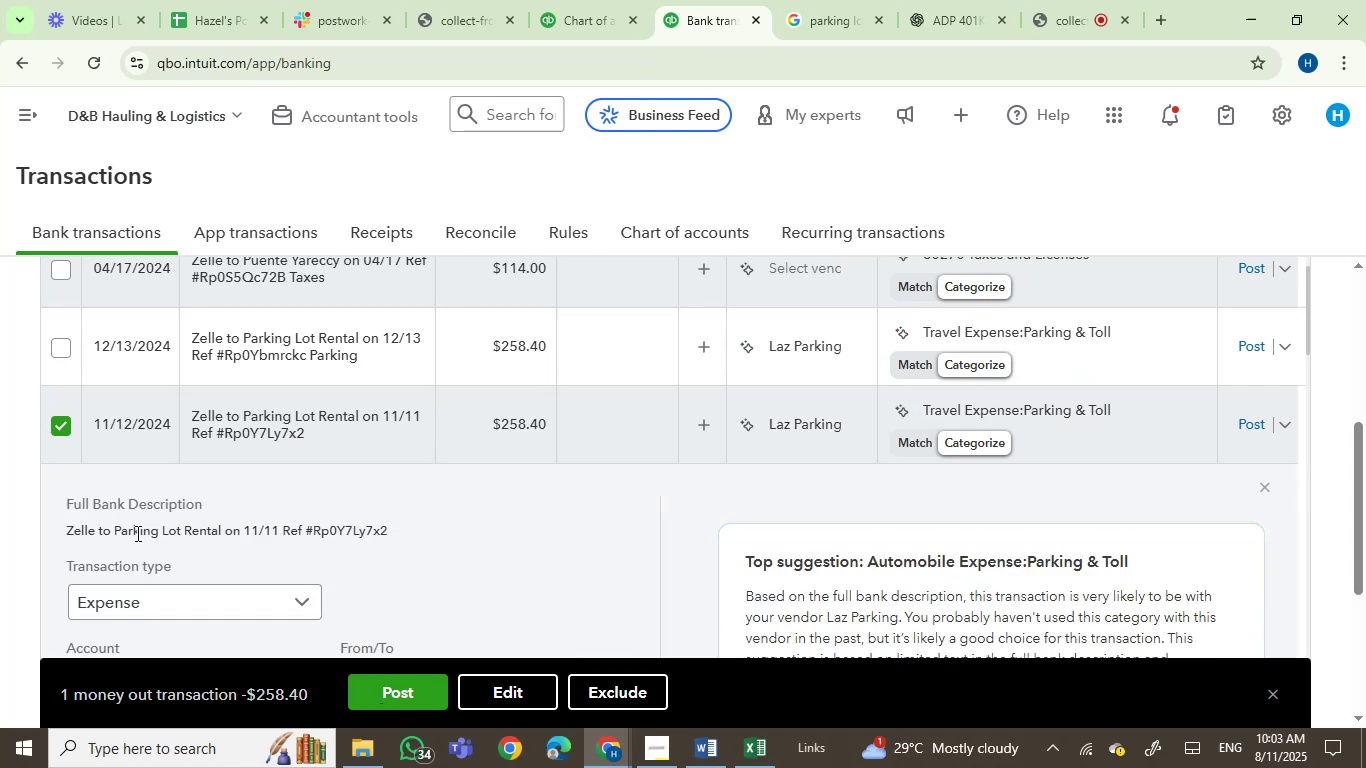 
left_click_drag(start_coordinate=[136, 533], to_coordinate=[216, 531])
 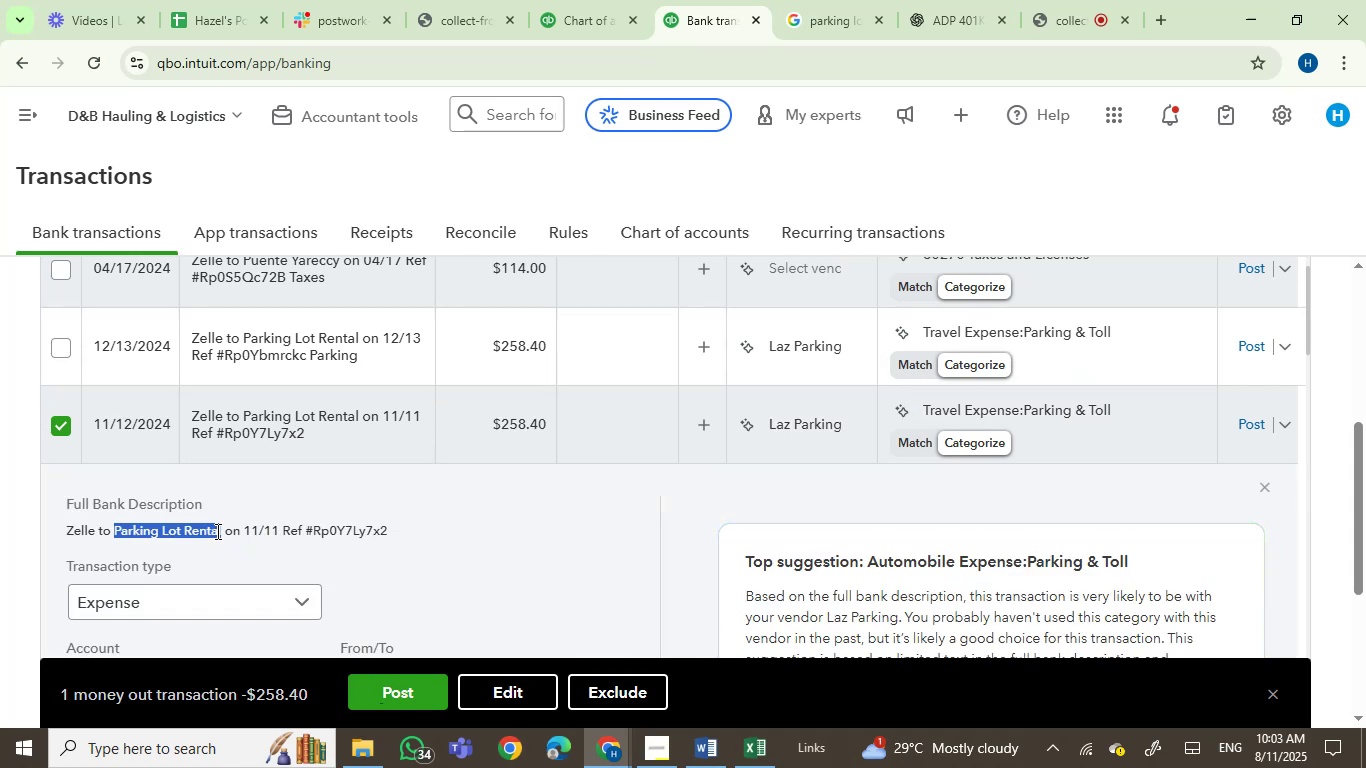 
key(Control+C)
 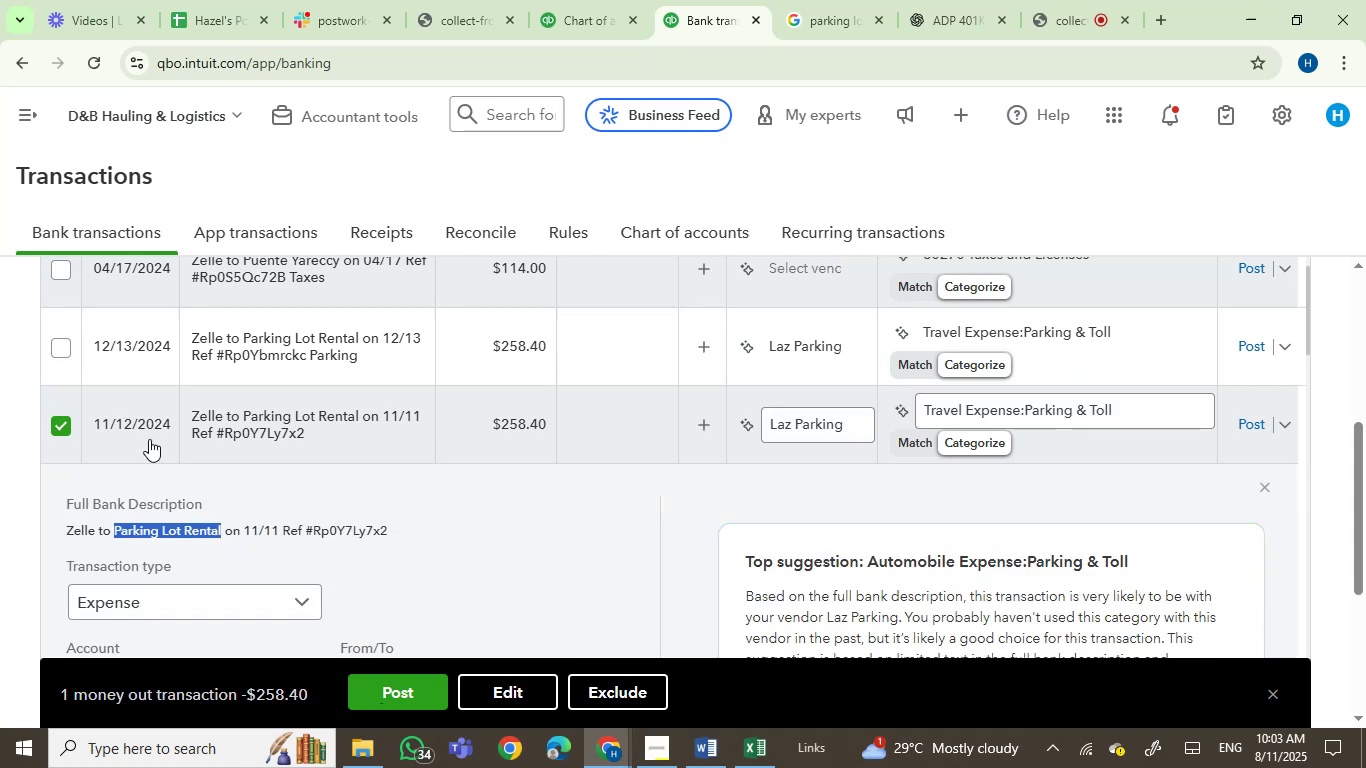 
left_click([240, 419])
 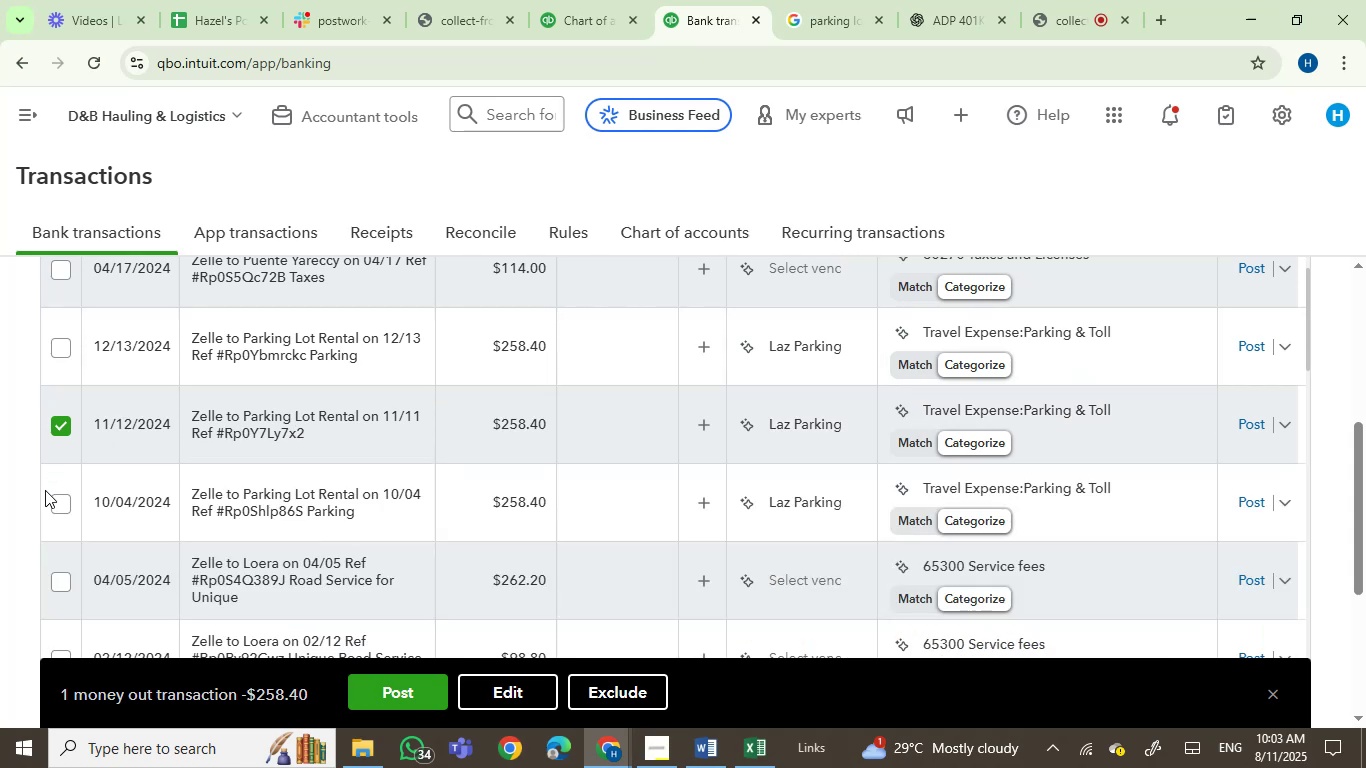 
left_click([55, 502])
 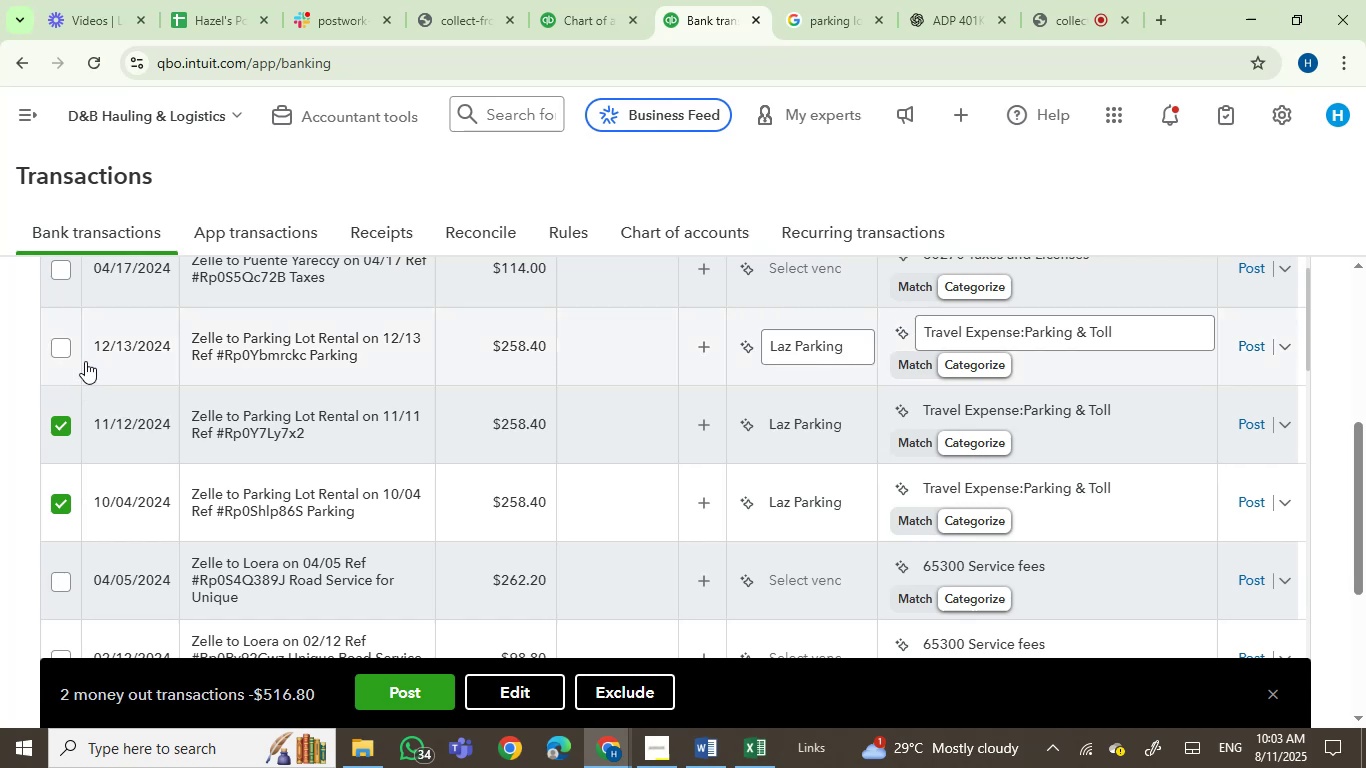 
left_click([56, 344])
 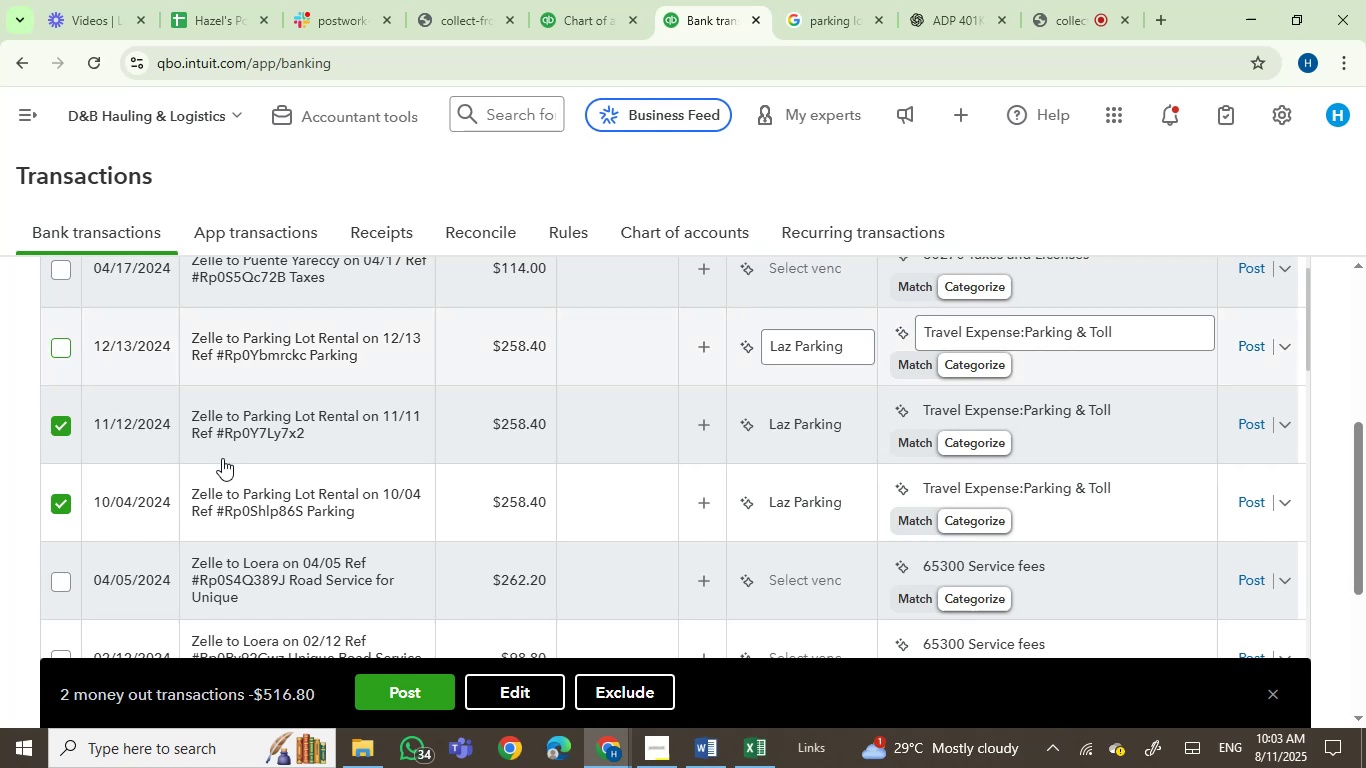 
scroll: coordinate [222, 458], scroll_direction: up, amount: 1.0
 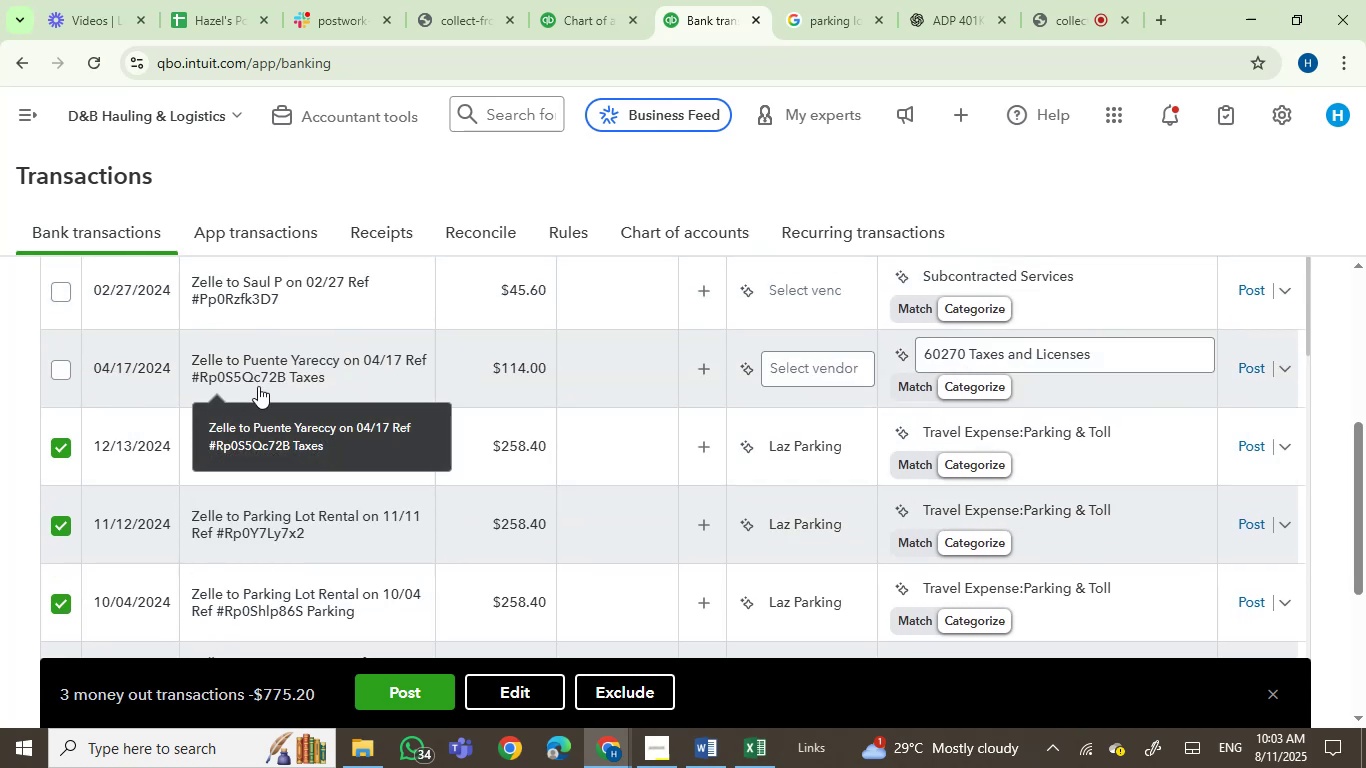 
scroll: coordinate [497, 541], scroll_direction: down, amount: 2.0
 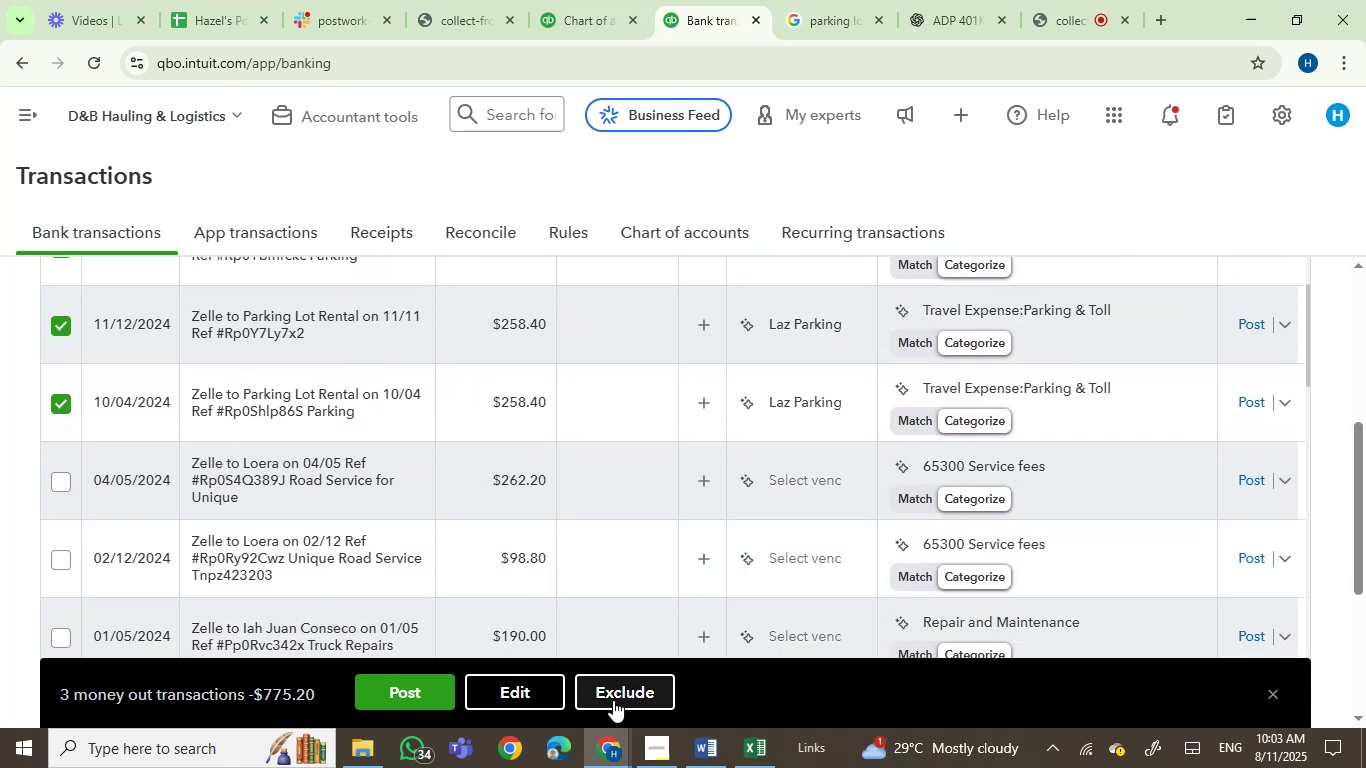 
left_click([512, 690])
 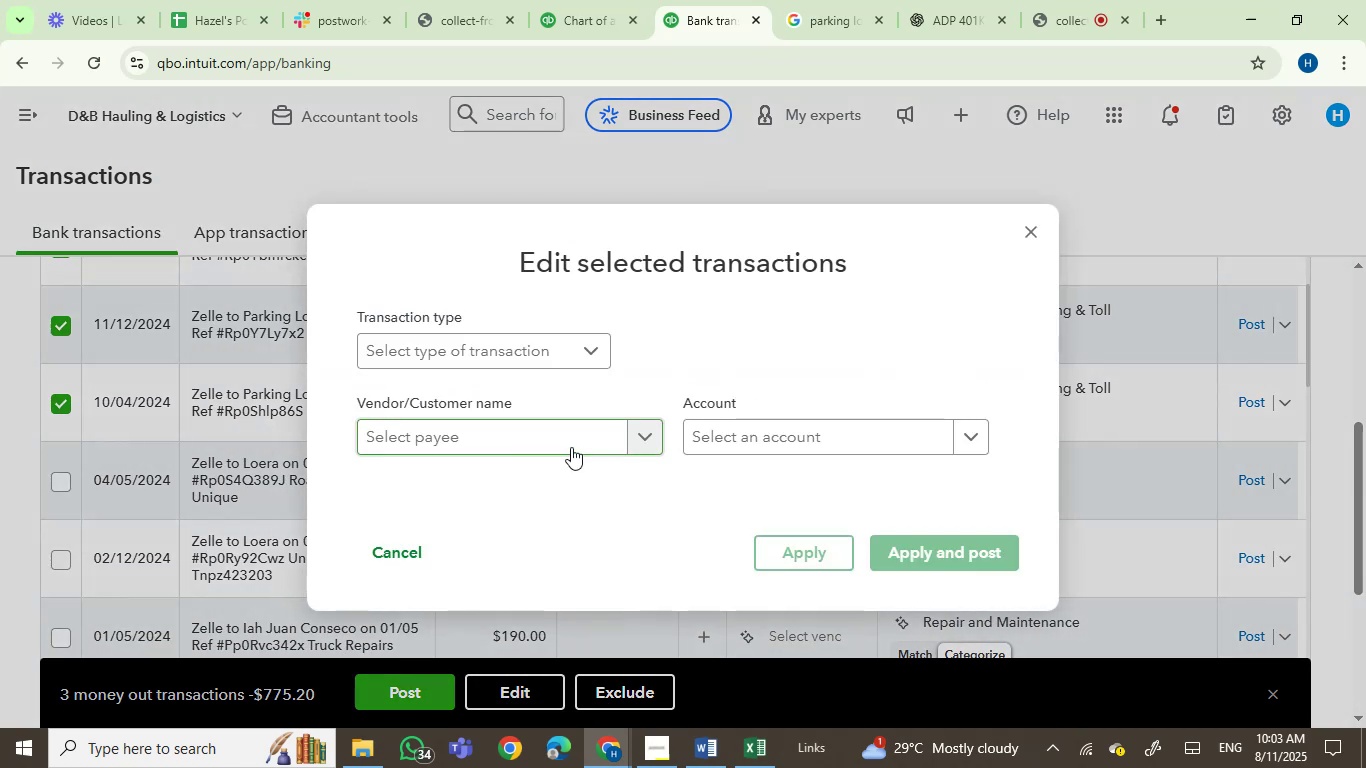 
left_click([571, 444])
 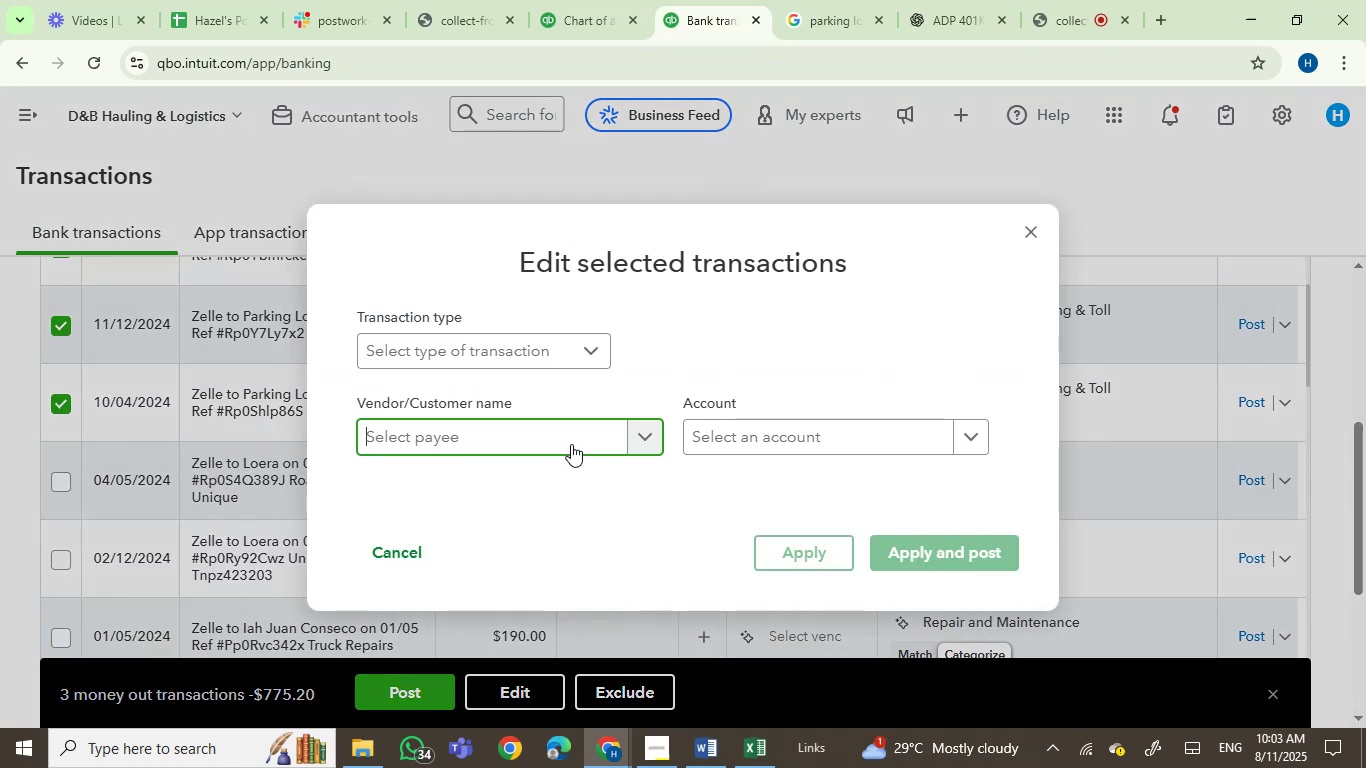 
key(Control+V)
 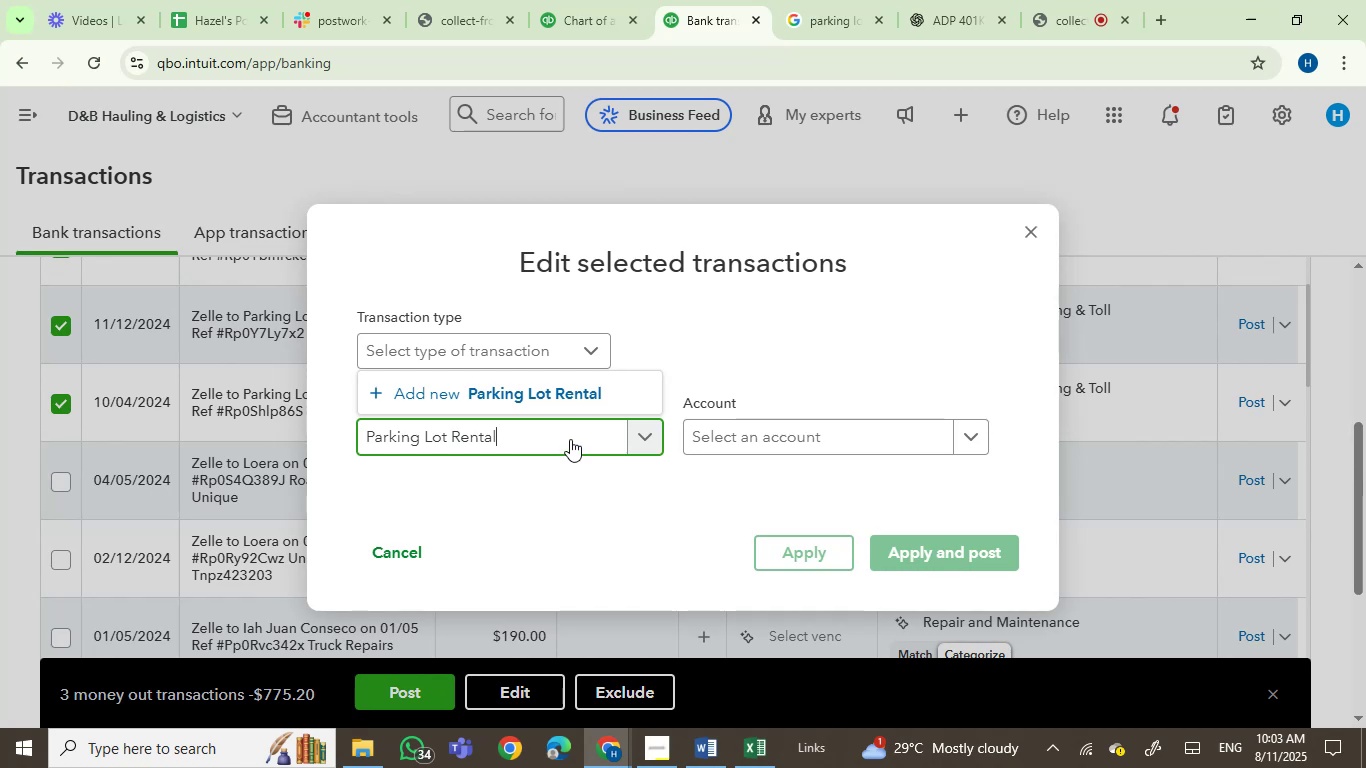 
left_click([500, 379])
 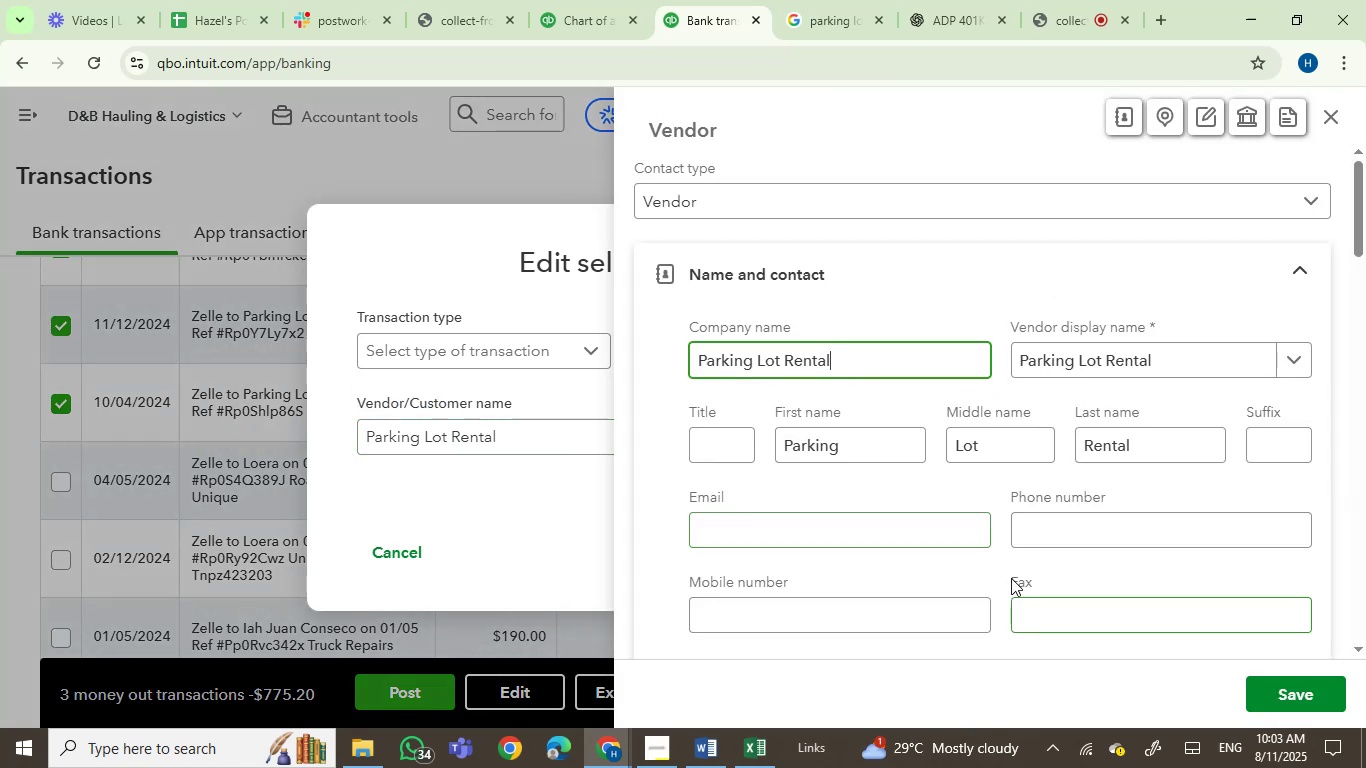 
left_click([1270, 686])
 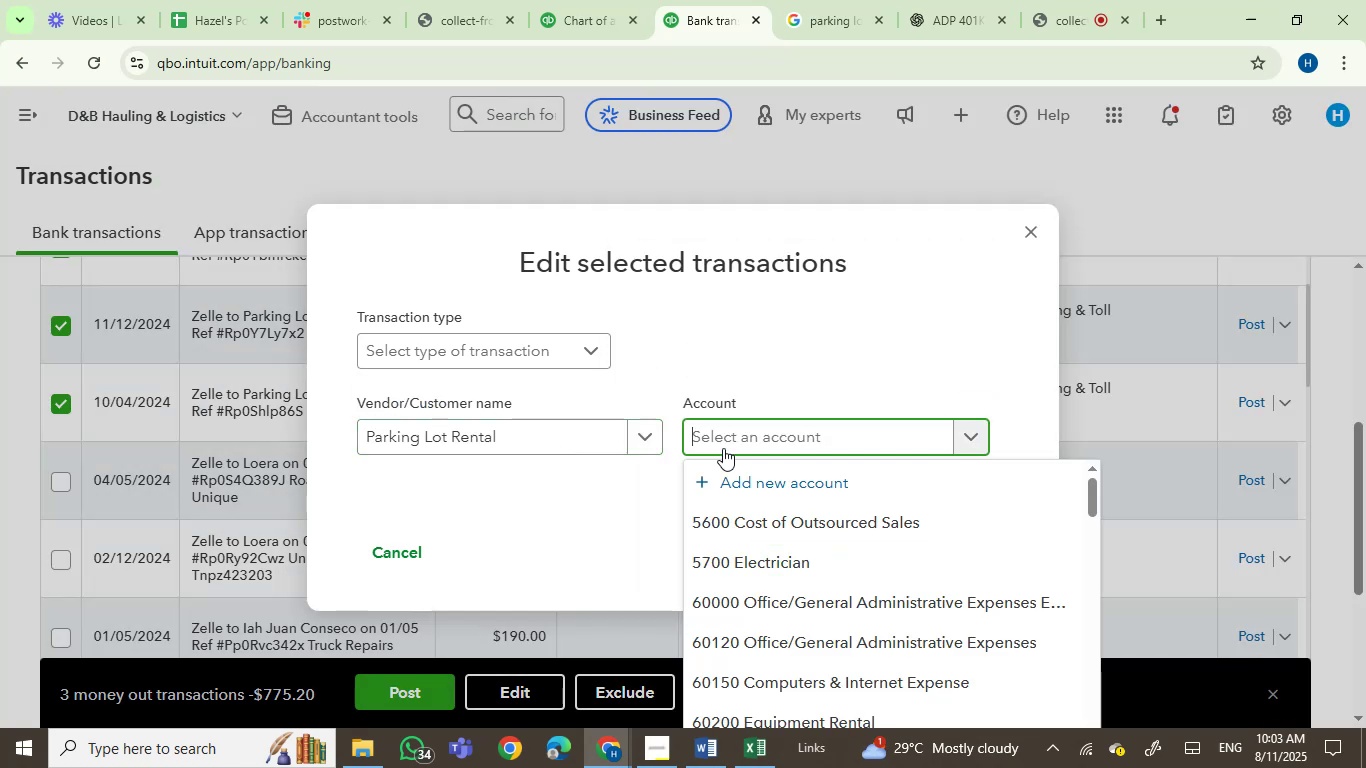 
key(Control+V)
 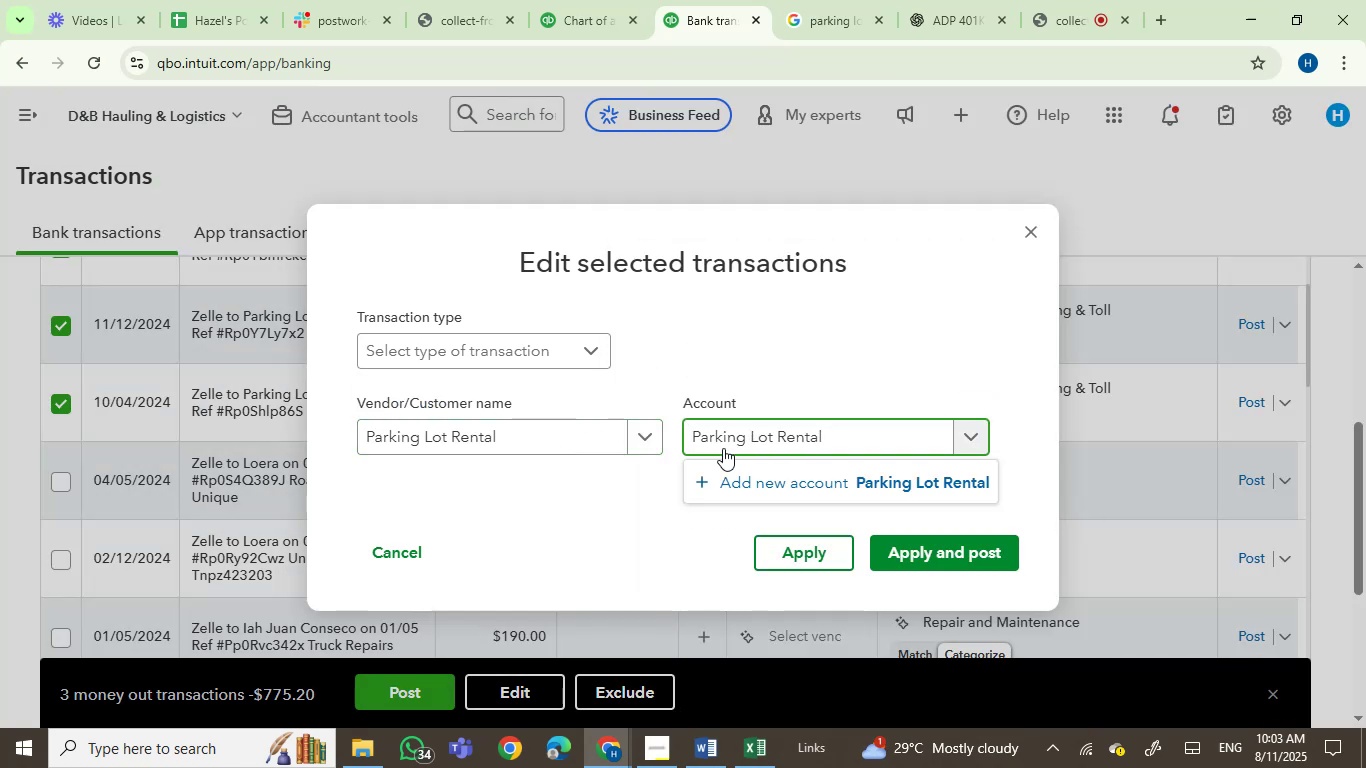 
hold_key(key=Backspace, duration=1.23)
 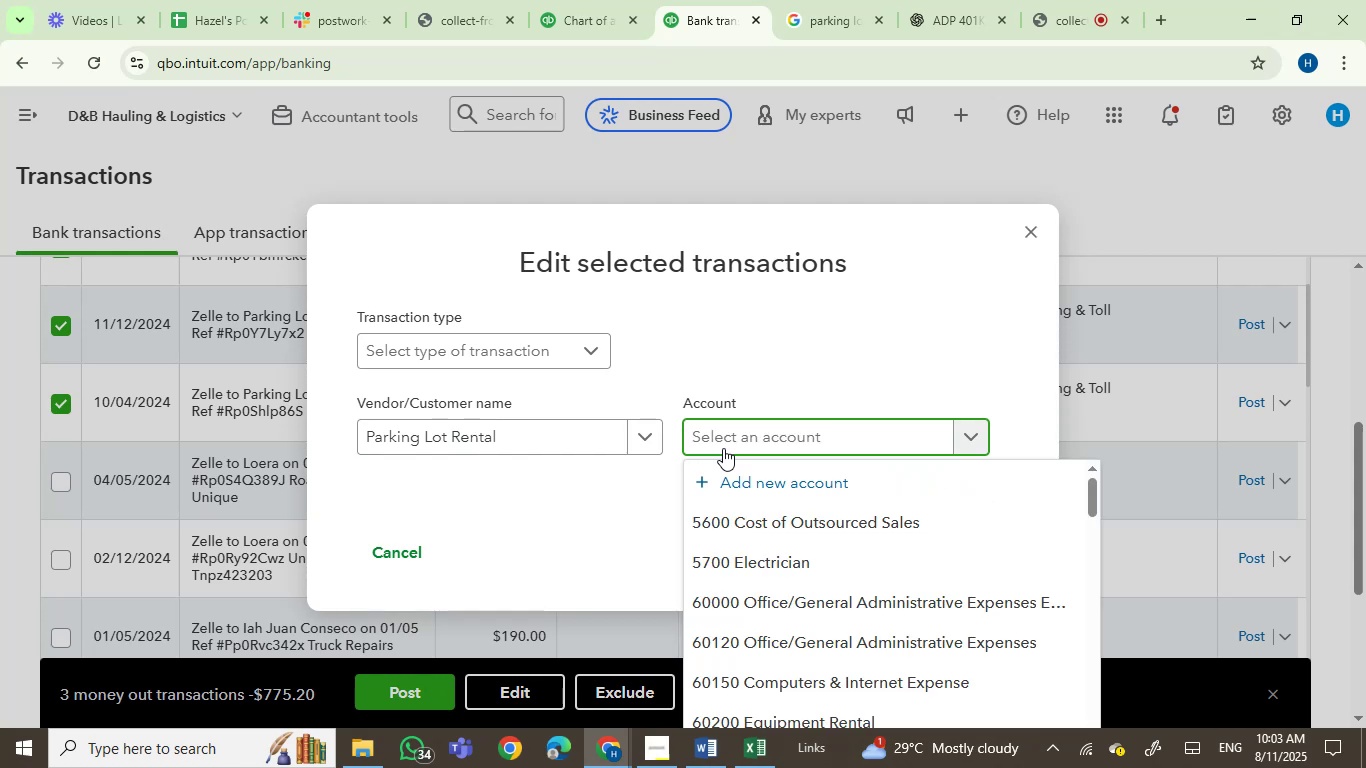 
type(ren)
 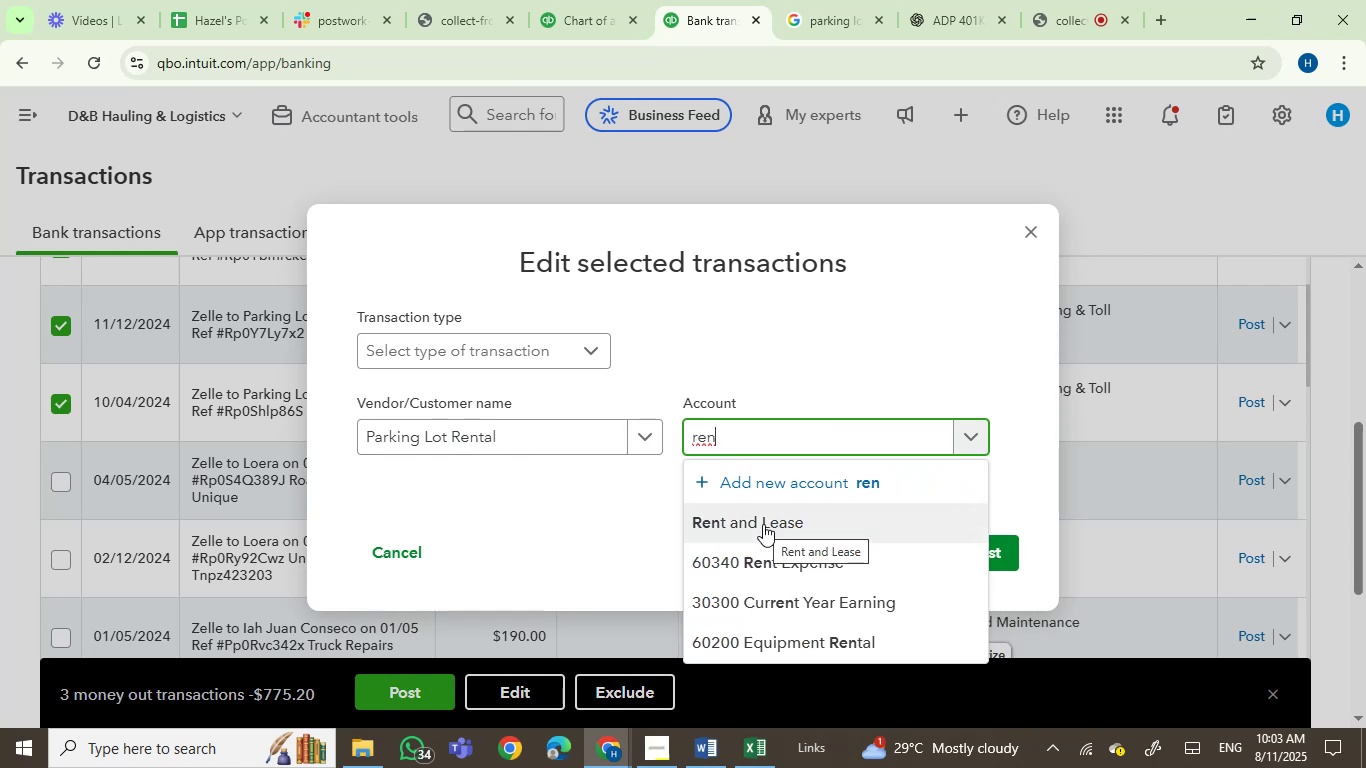 
left_click([763, 524])
 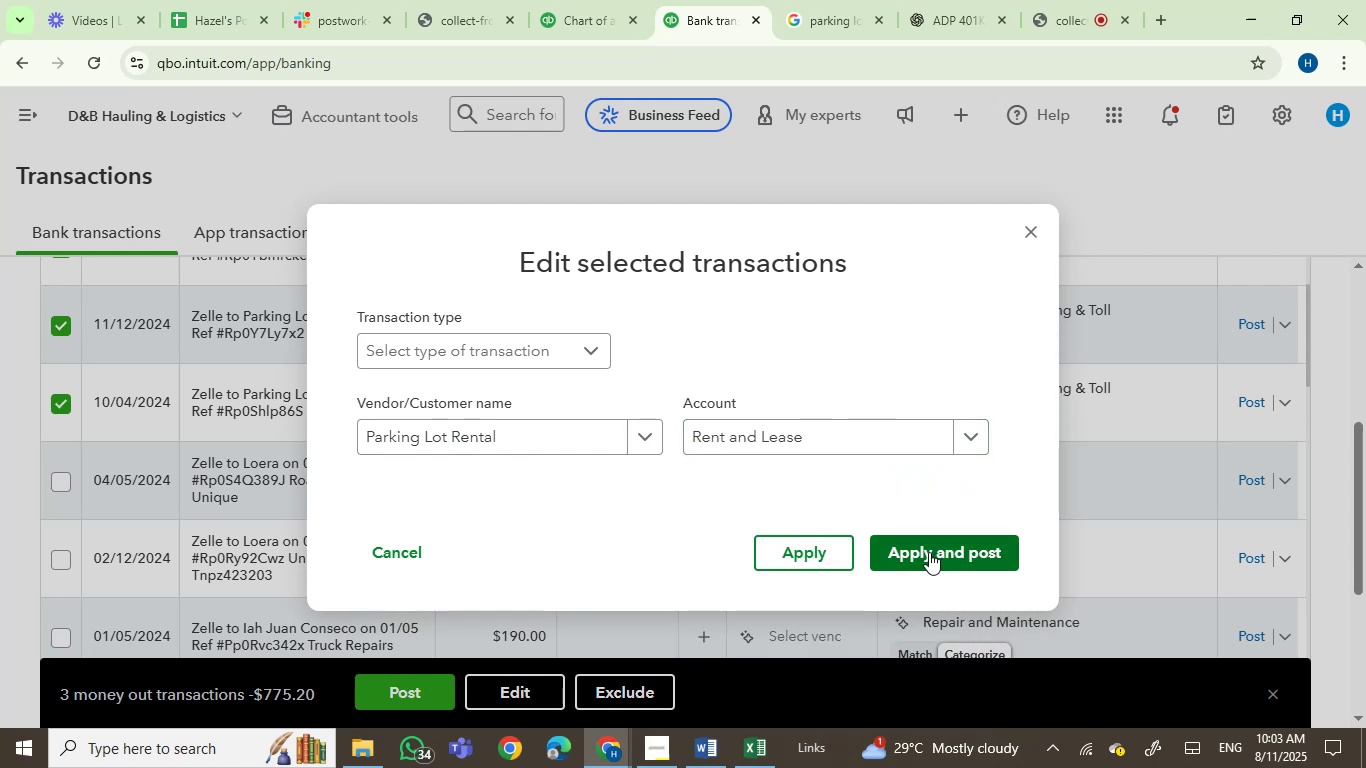 
left_click([936, 559])
 